 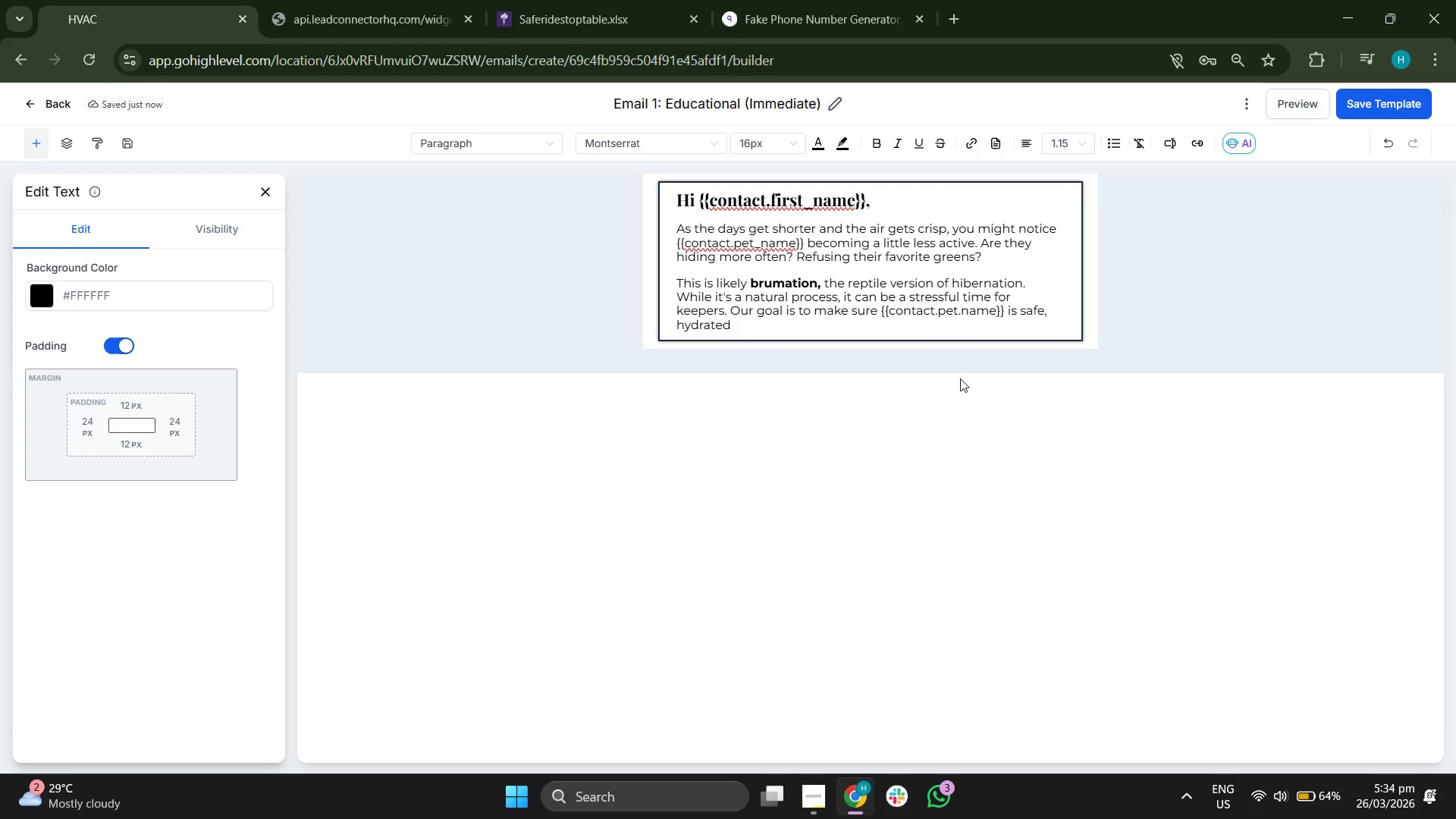 
key(Enter)
 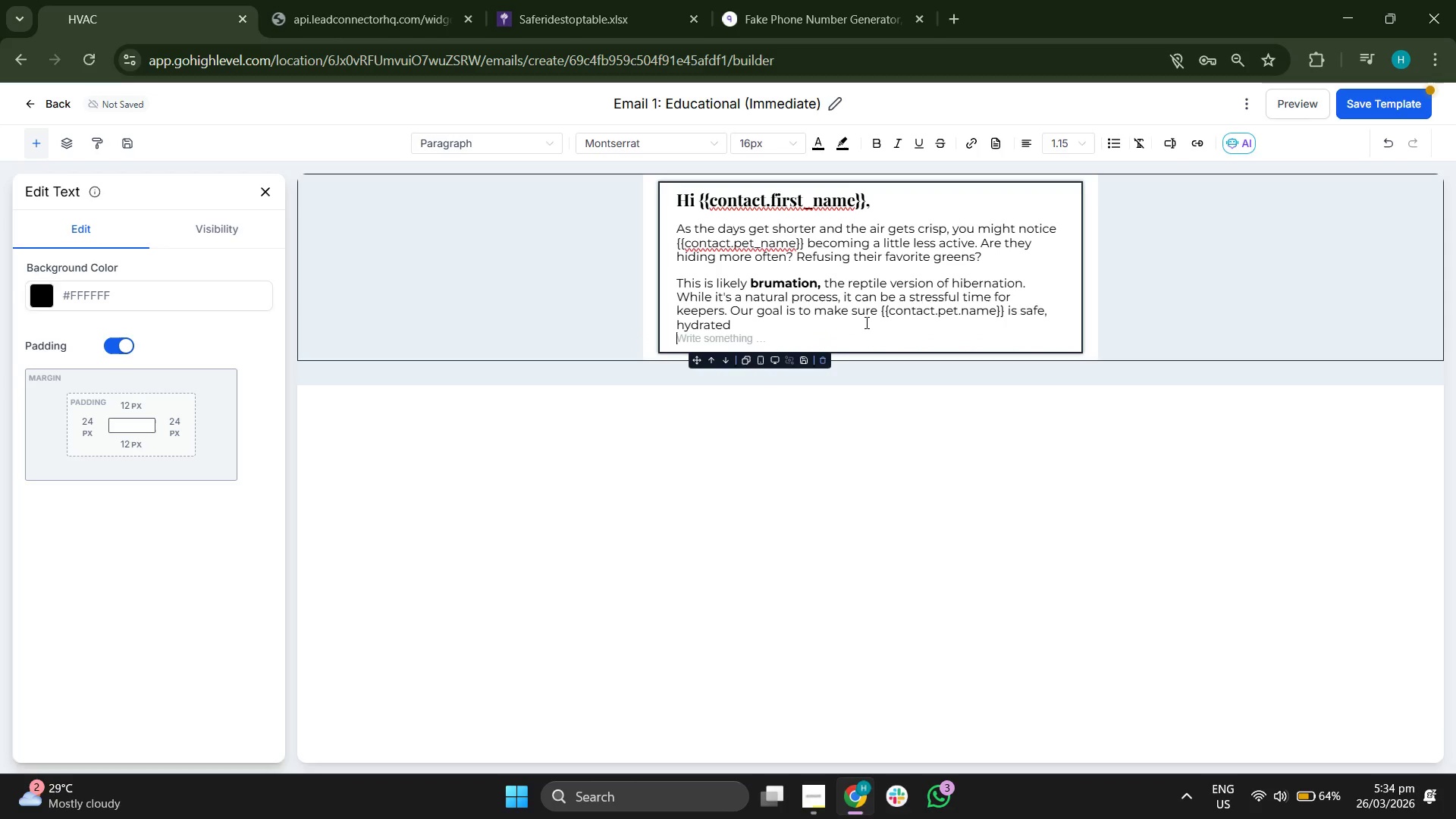 
key(Backspace)
 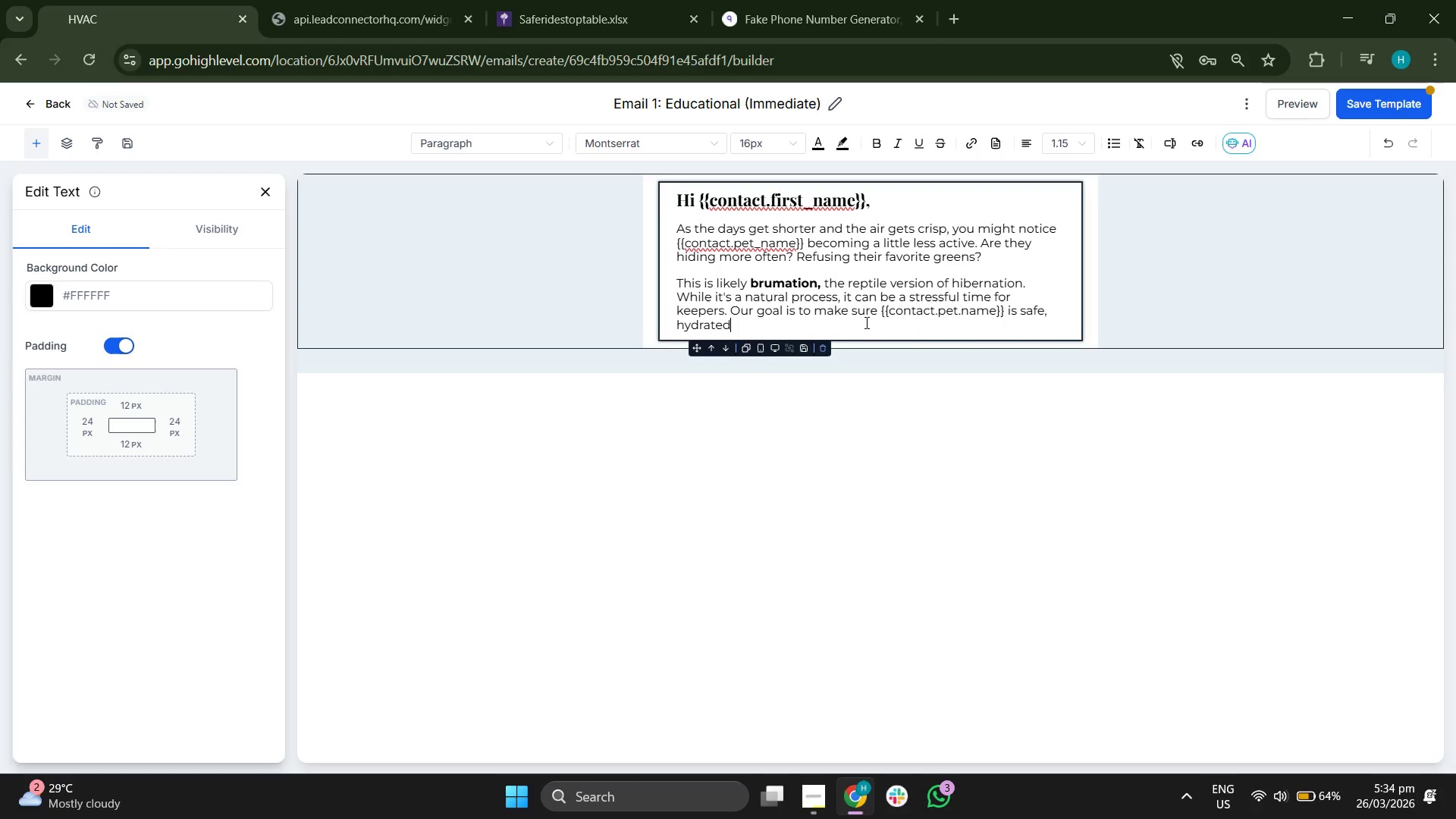 
key(Comma)
 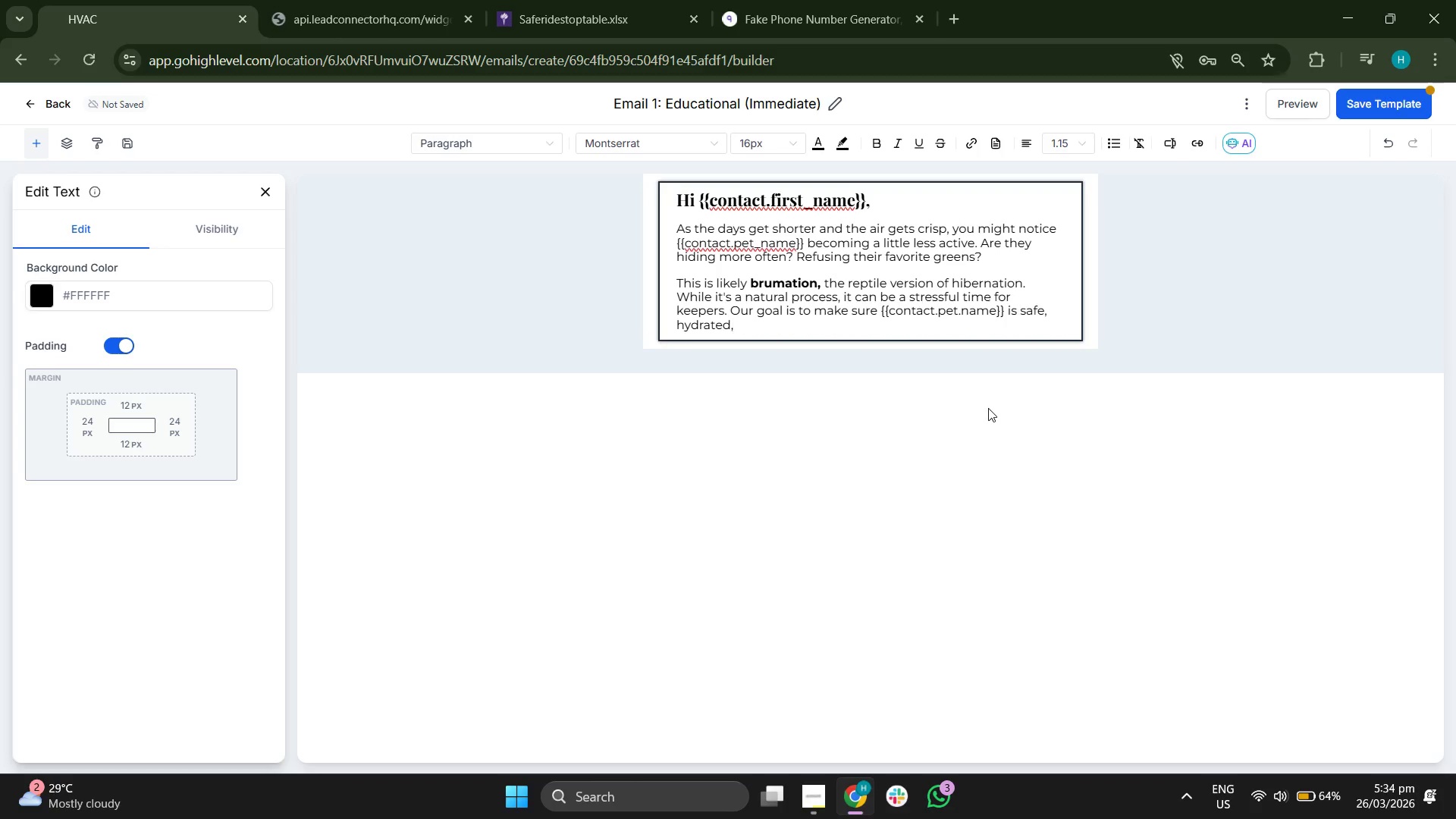 
wait(5.05)
 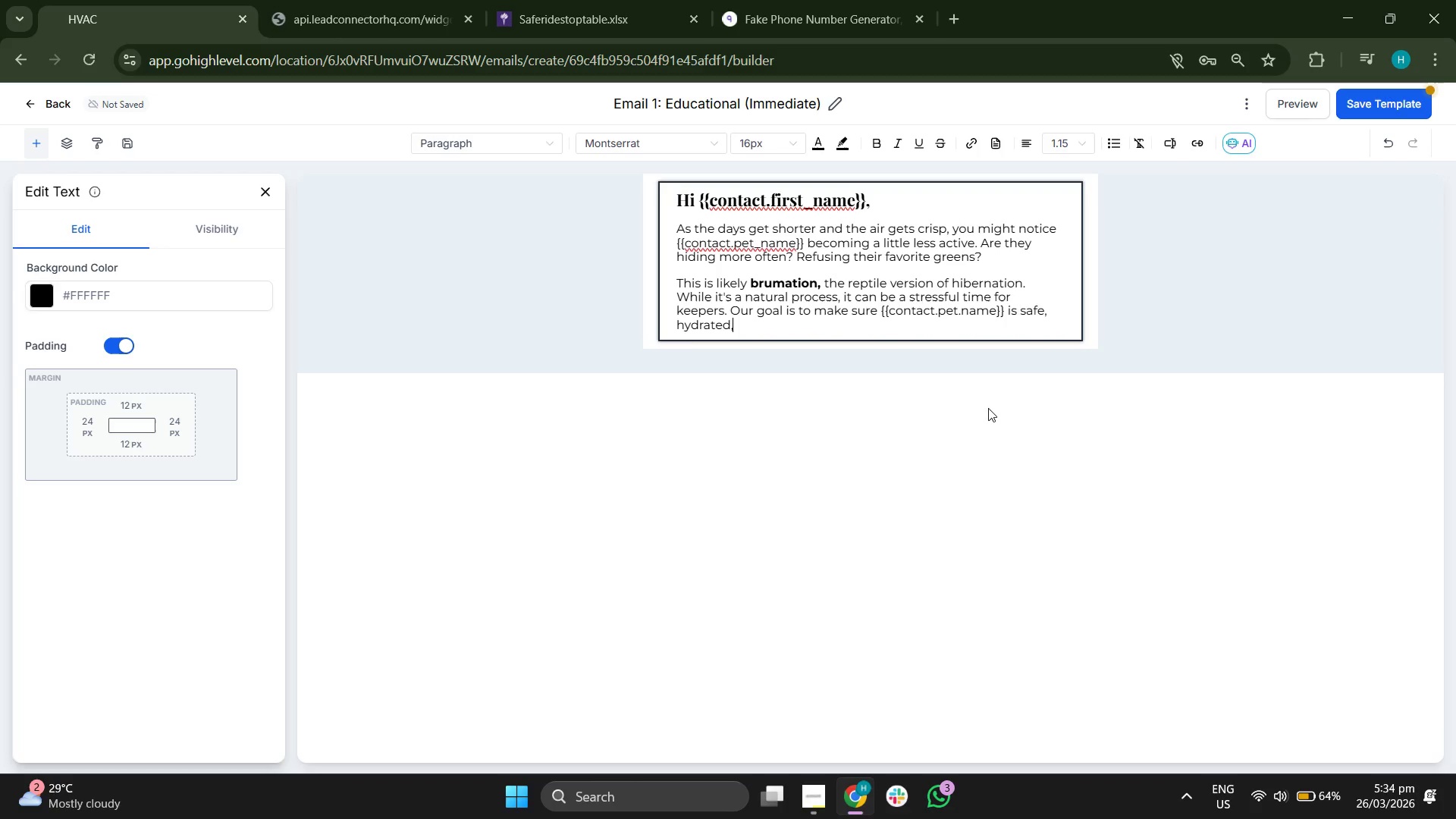 
type( and healthy before )
key(Backspace)
type( h)
key(Backspace)
type(they)
key(Backspace)
key(Backspace)
key(Backspace)
key(Backspace)
type(they settle in for their long )
key(Backspace)
key(Backspace)
key(Backspace)
key(Backspace)
key(Backspace)
type(lng )
key(Backspace)
key(Backspace)
key(Backspace)
key(Backspace)
type(long winter nap.)
 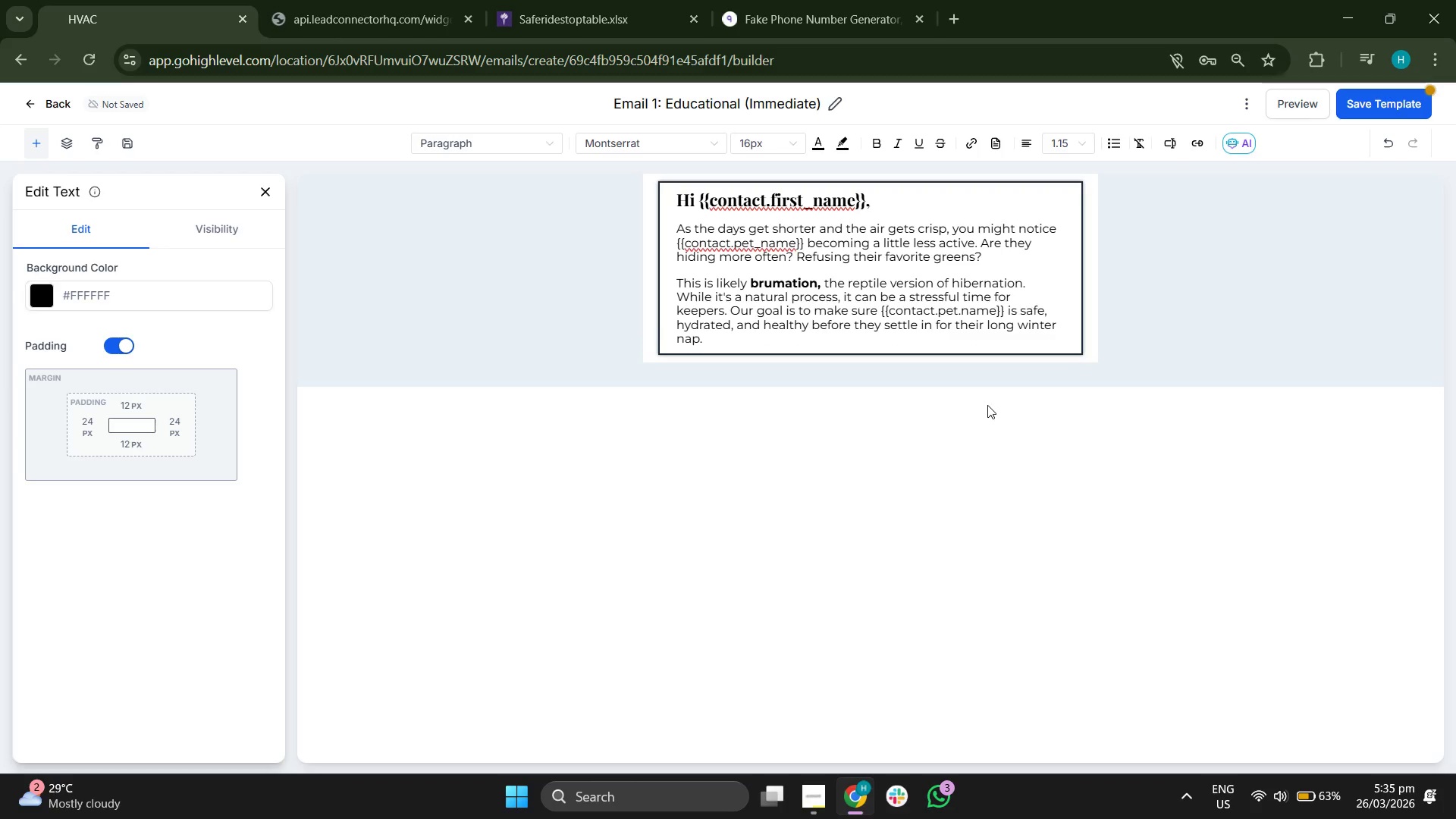 
key(Enter)
 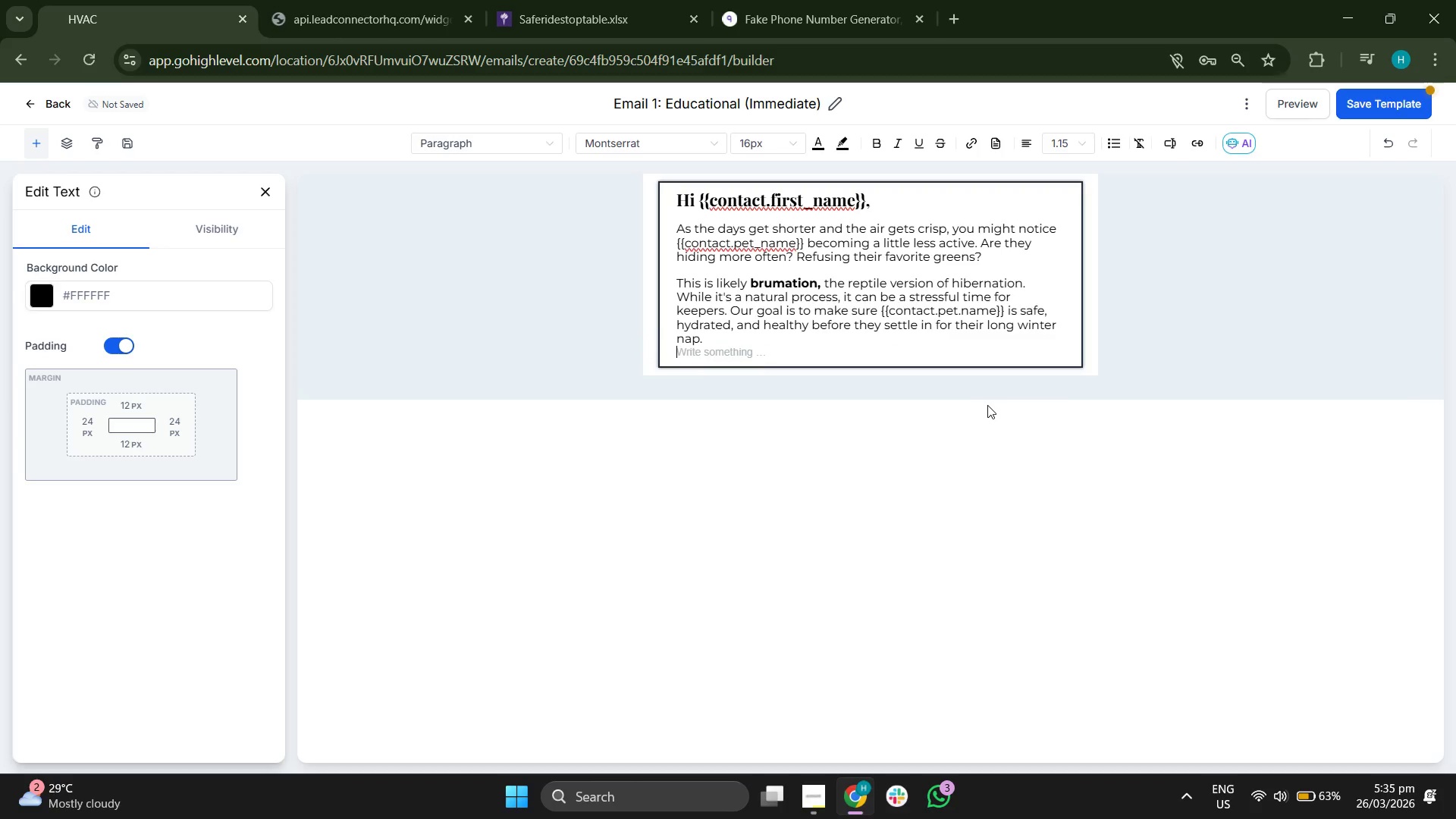 
key(Enter)
 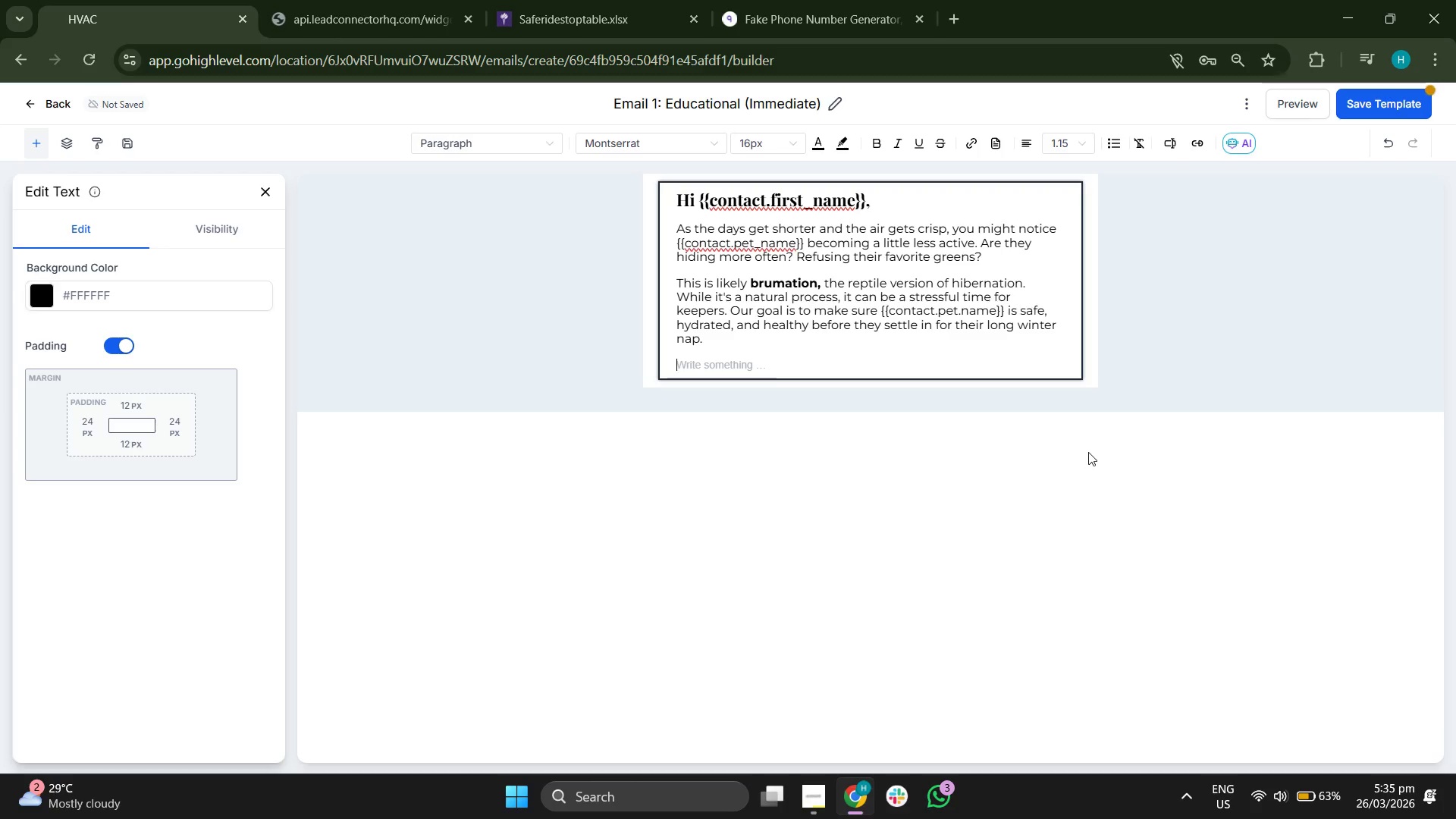 
wait(7.47)
 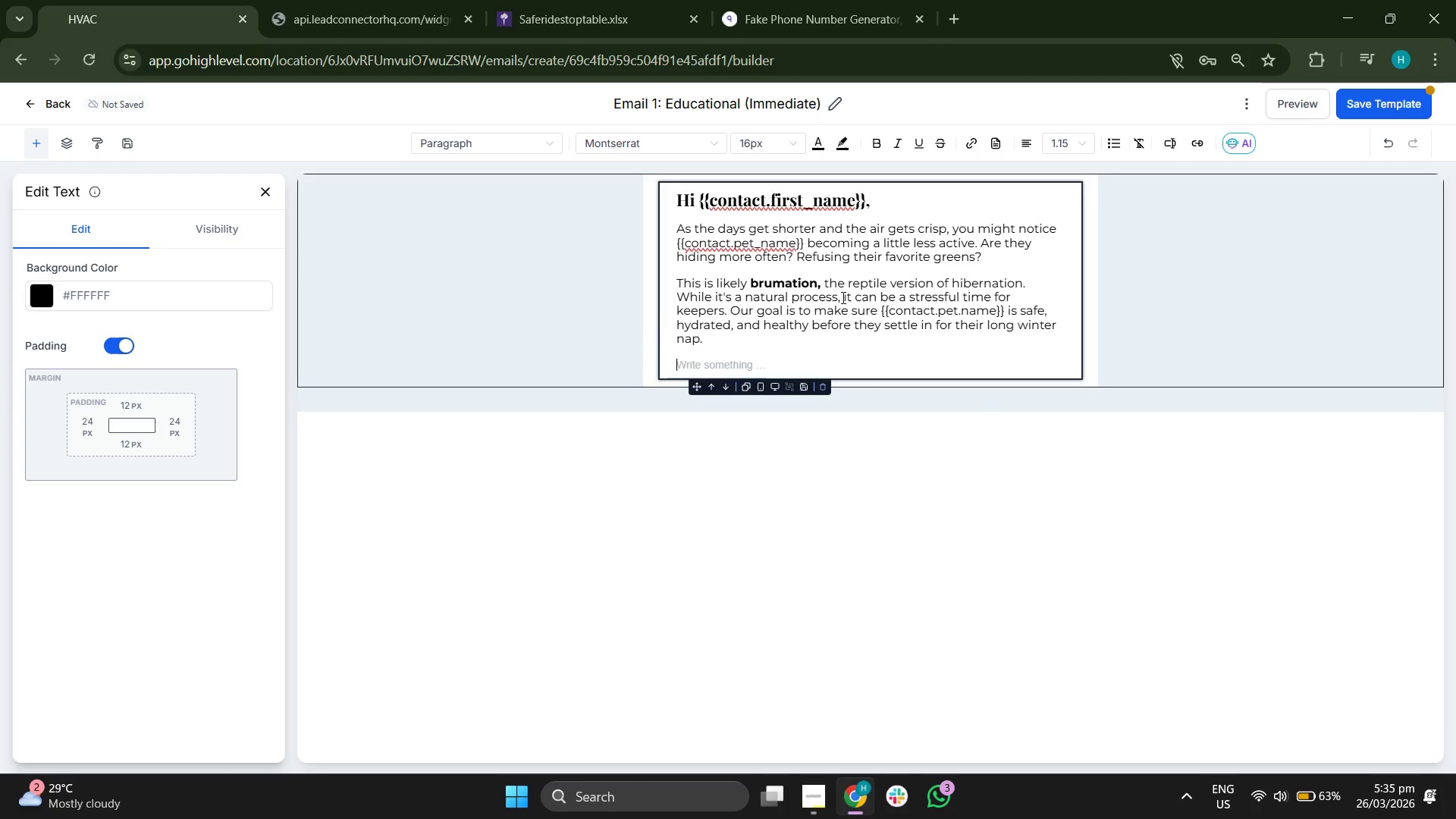 
type(Check out our laters)
key(Backspace)
key(Backspace)
type(st guide indeti)
key(Backspace)
key(Backspace)
type(n)
key(Backspace)
key(Backspace)
key(Backspace)
key(Backspace)
type(dentifying the a)
key(Backspace)
type(early signs of a healthy brumation cuc)
key(Backspace)
key(Backspace)
type(ycle.)
 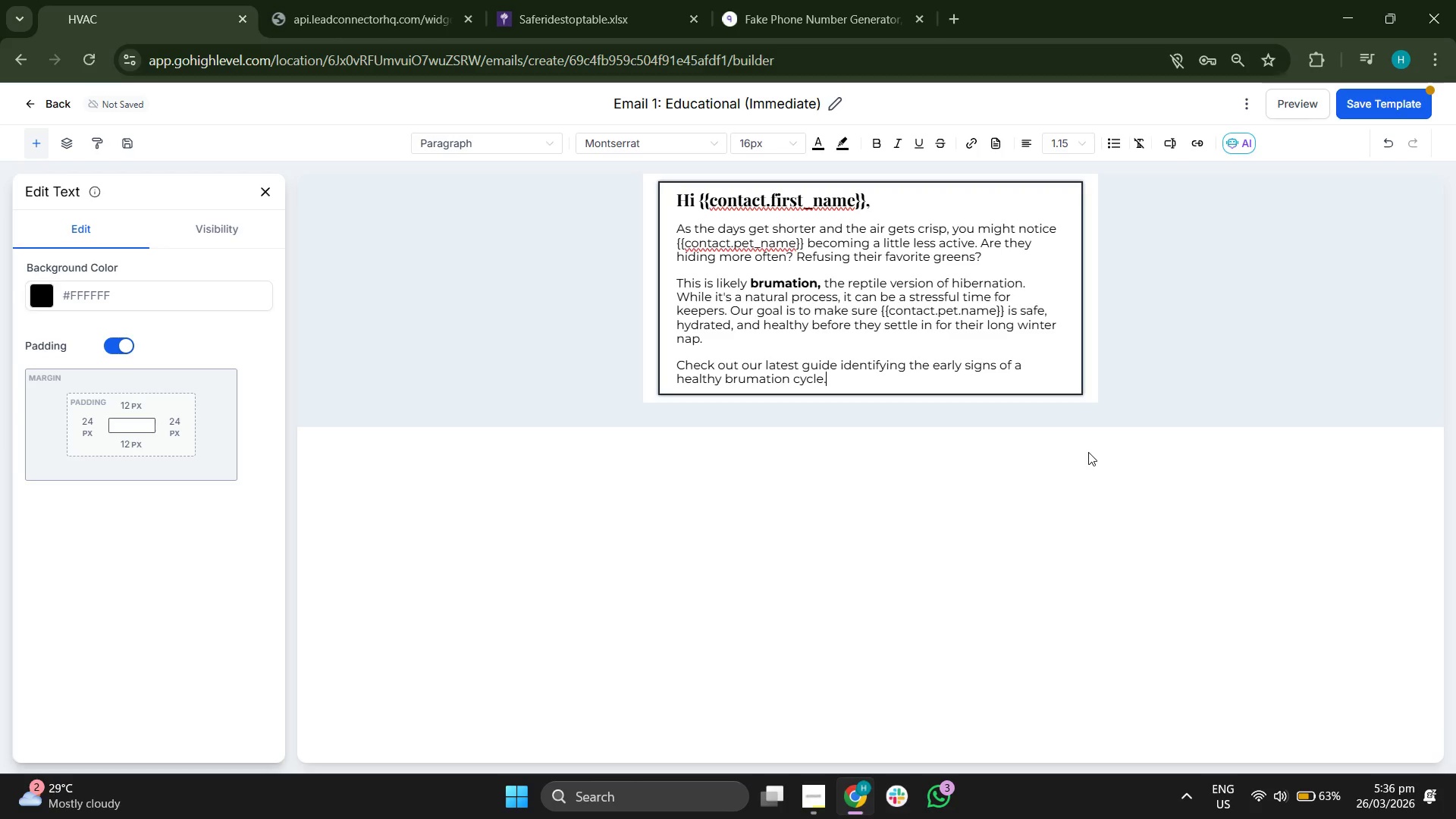 
key(Enter)
 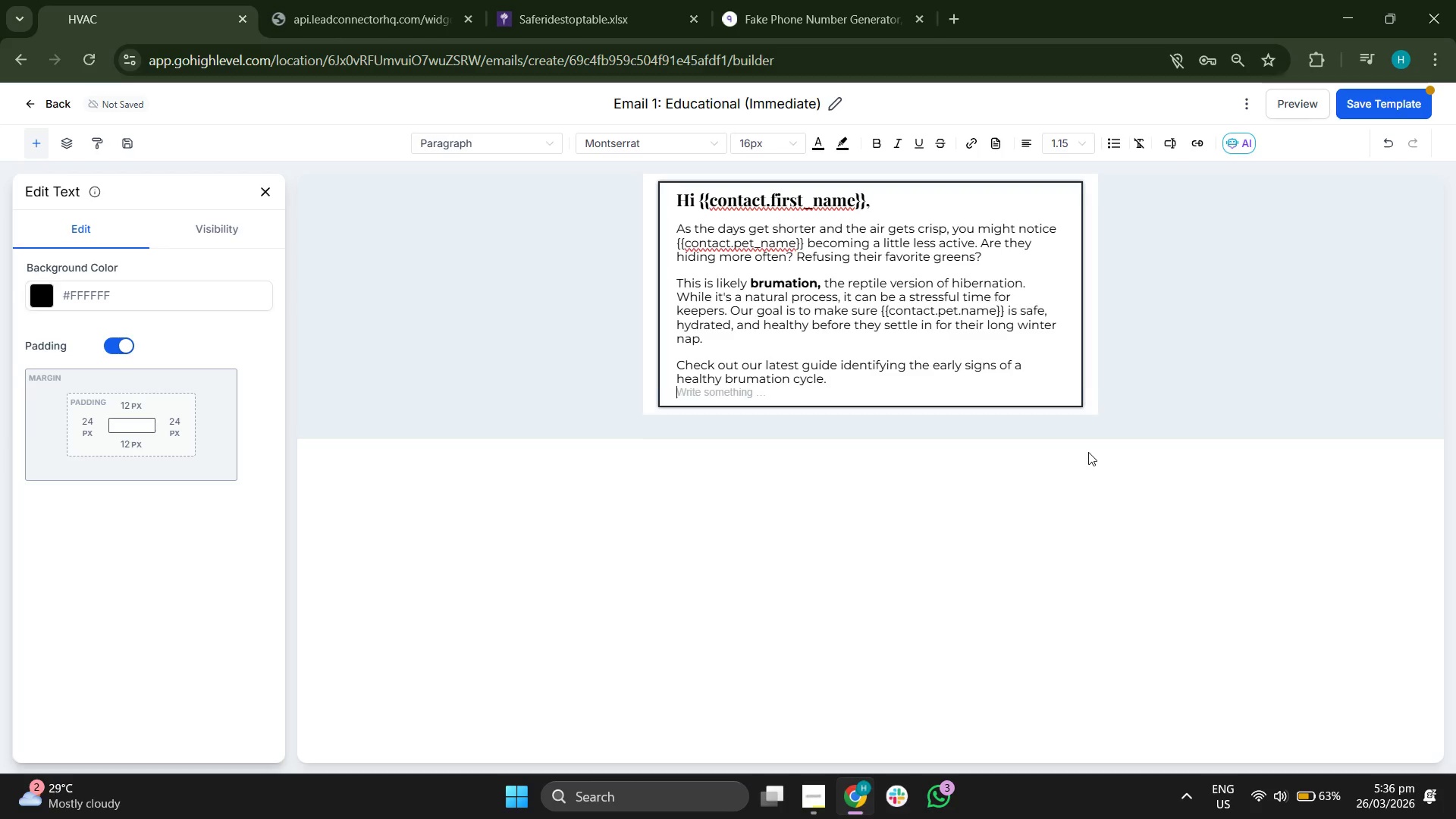 
key(Enter)
 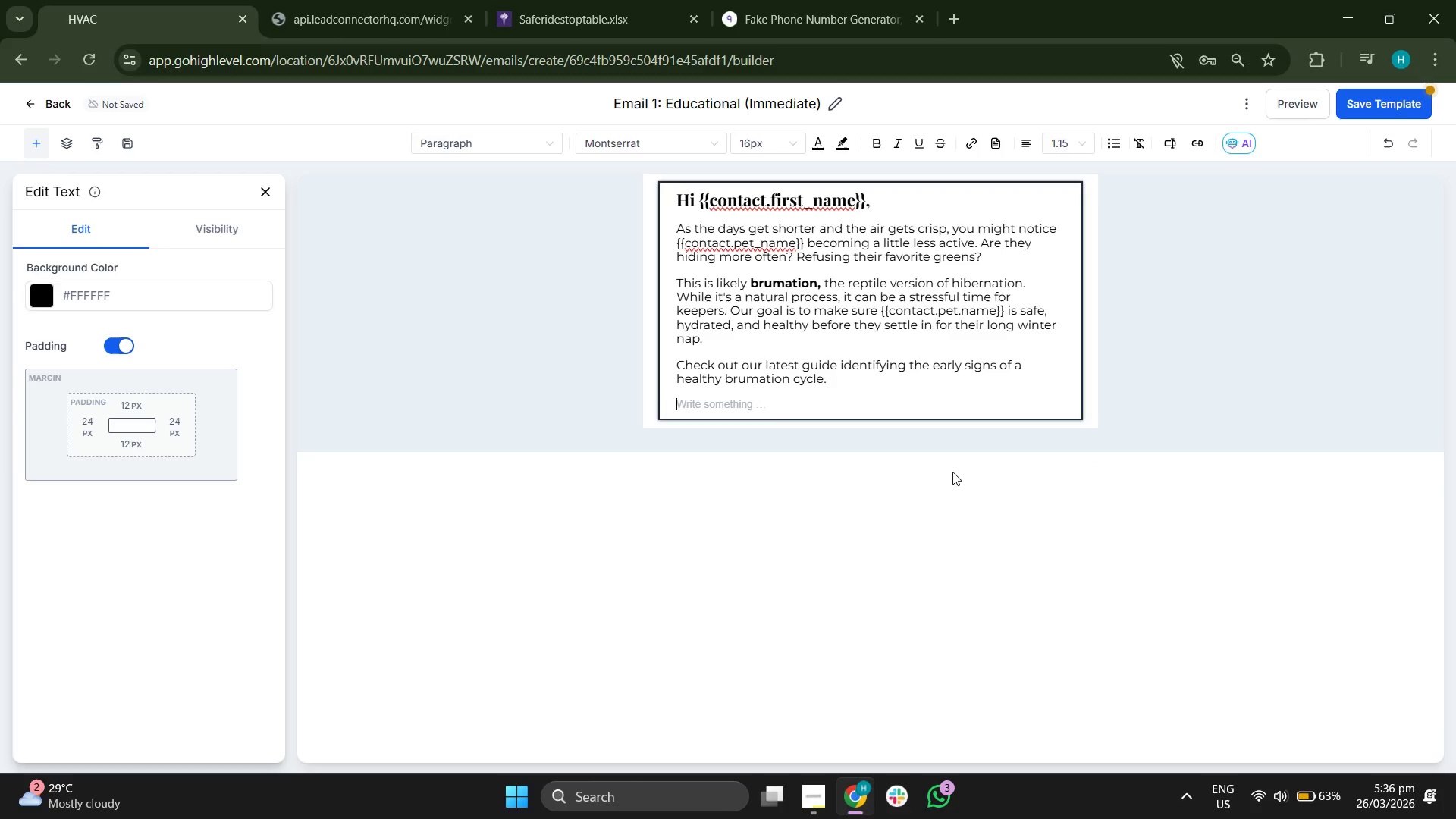 
key(Backspace)
 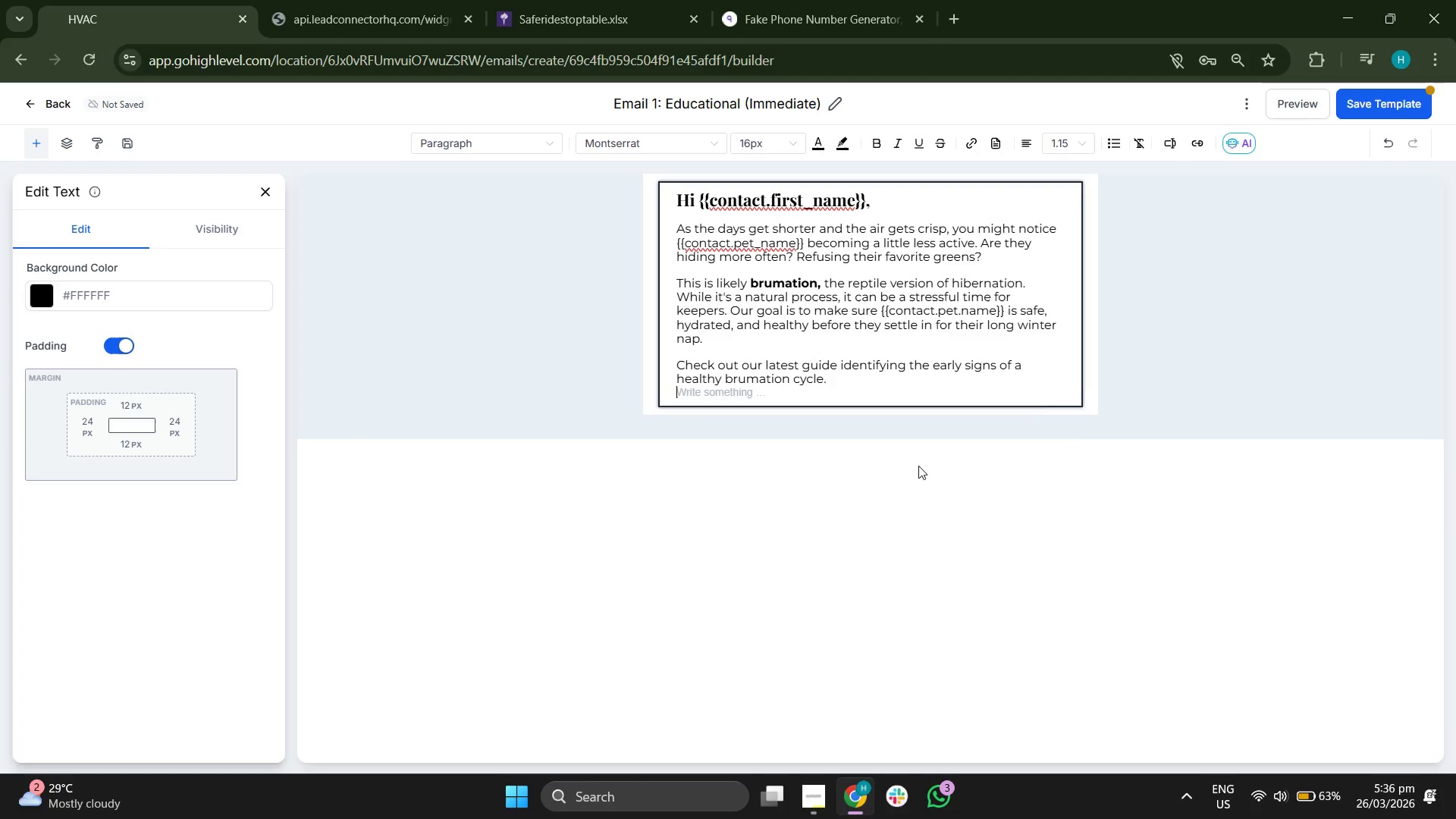 
key(Backspace)
 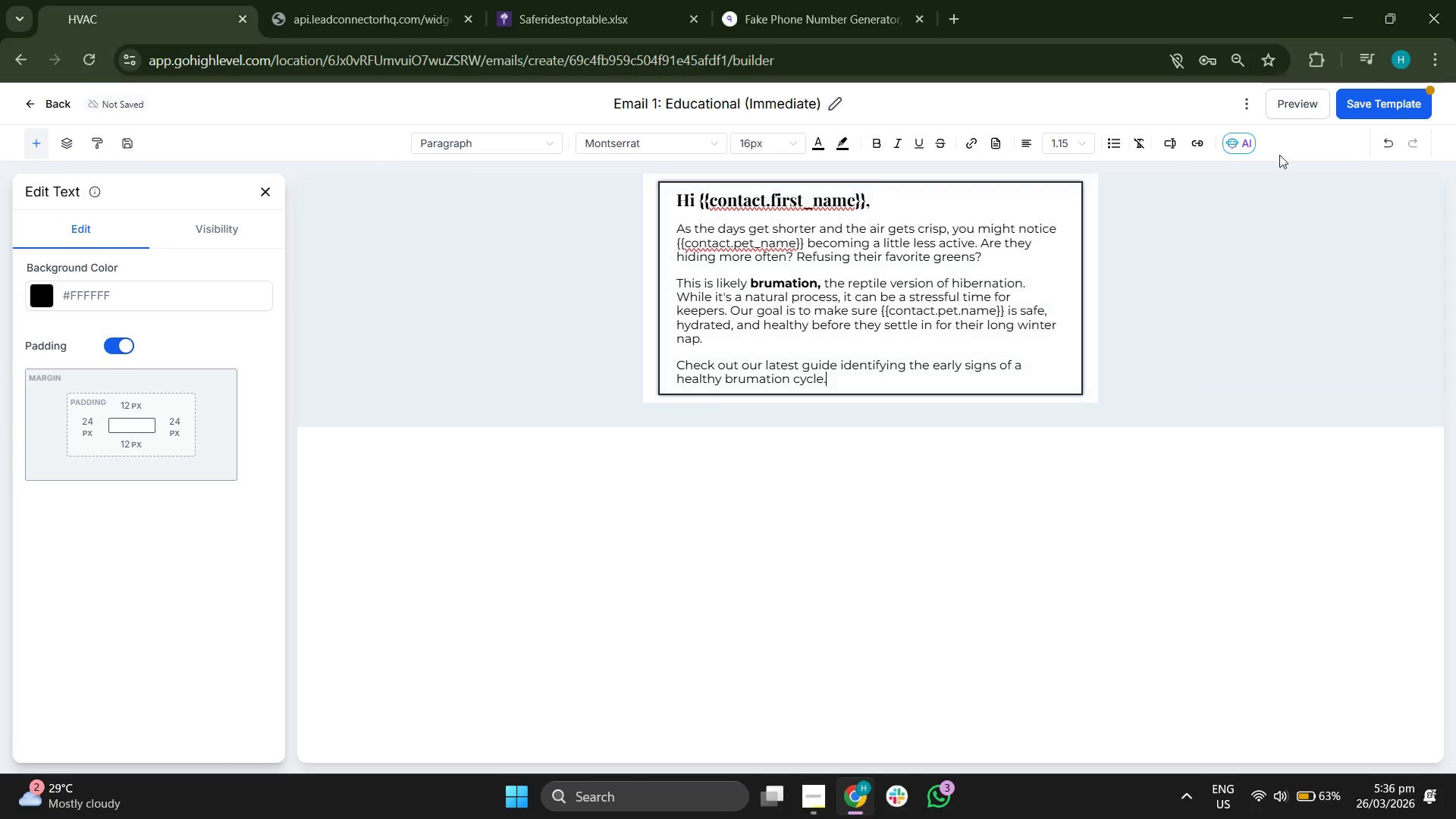 
left_click([1373, 105])
 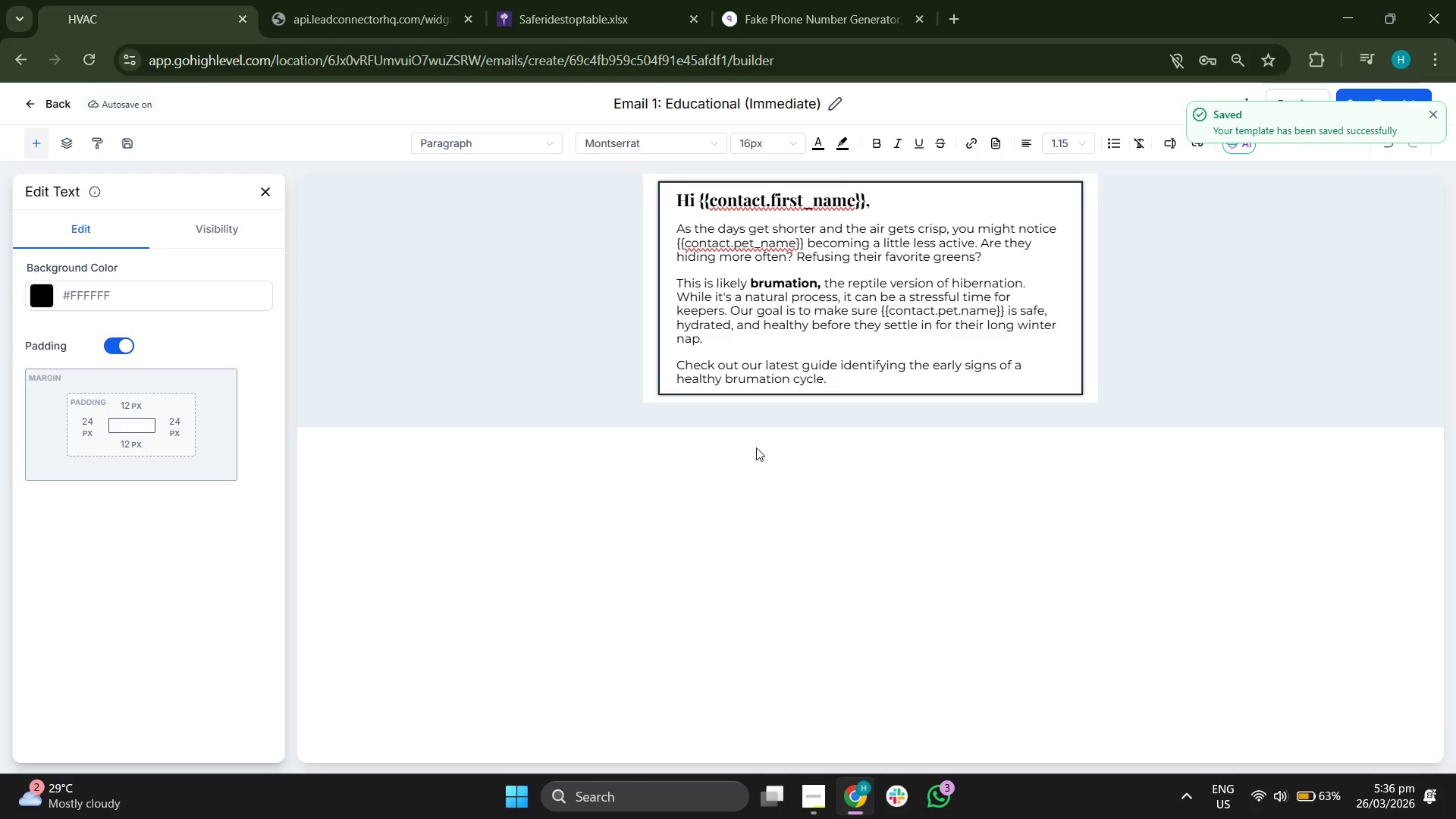 
wait(5.25)
 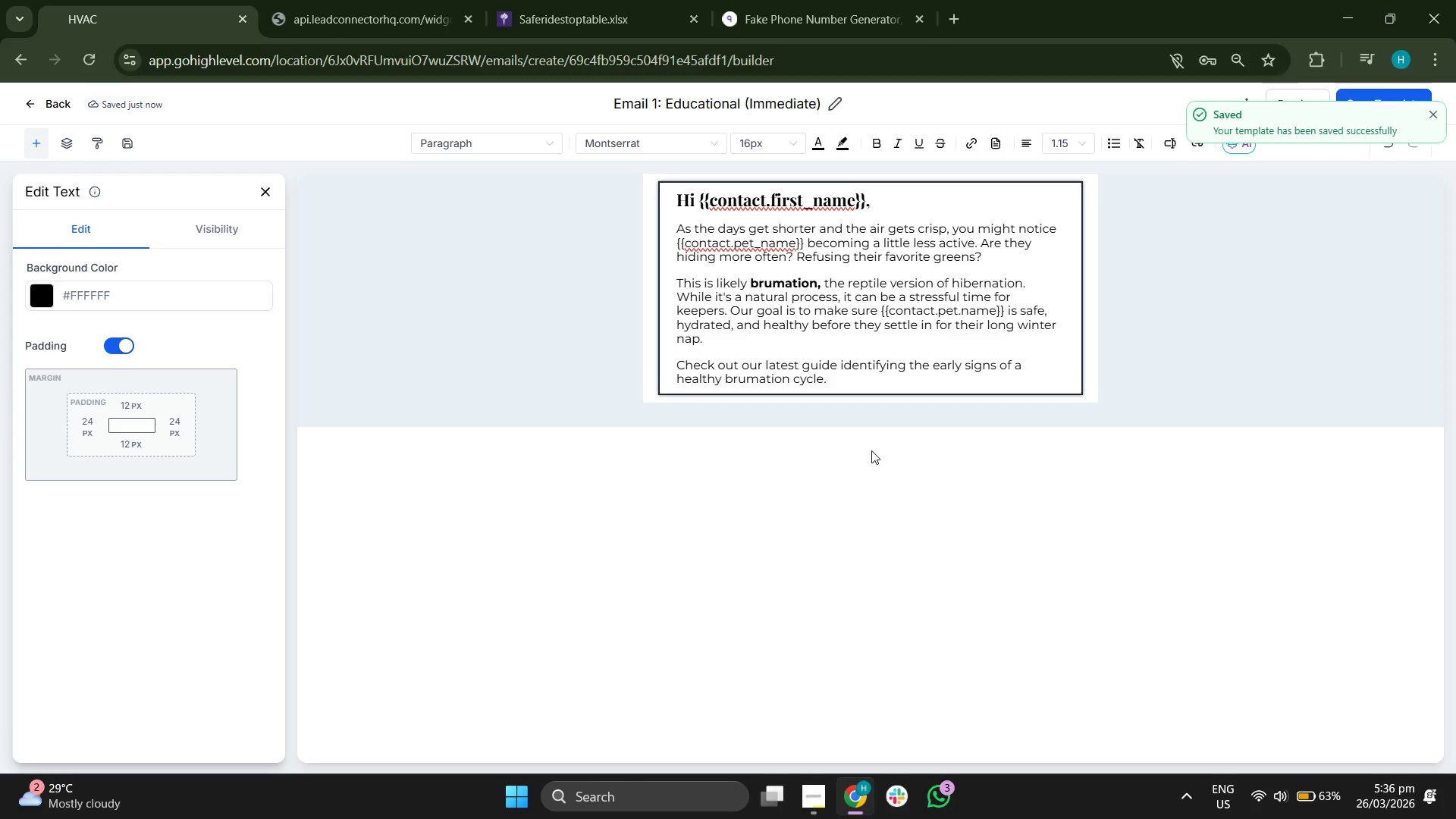 
left_click([263, 193])
 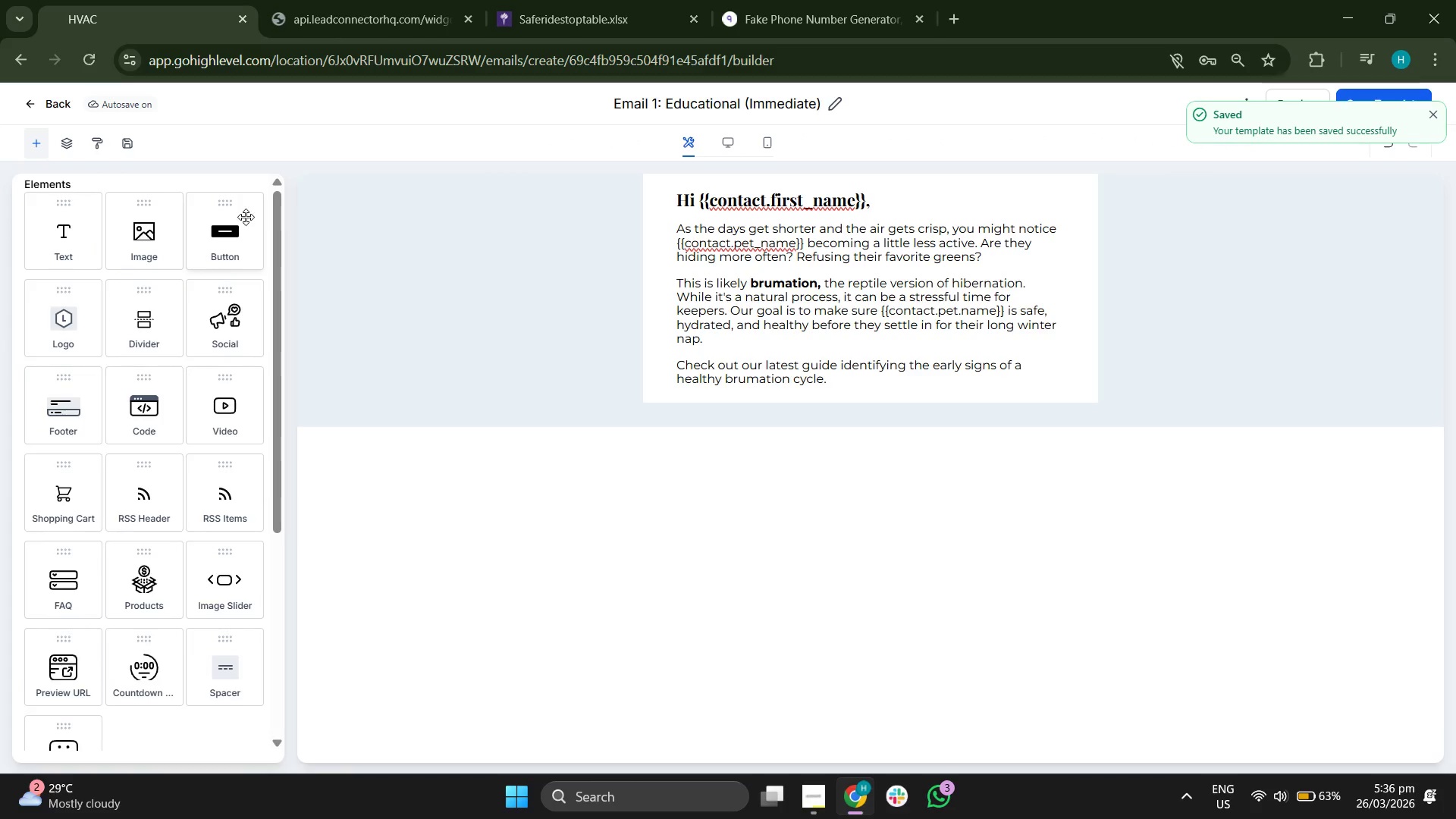 
left_click_drag(start_coordinate=[228, 235], to_coordinate=[799, 391])
 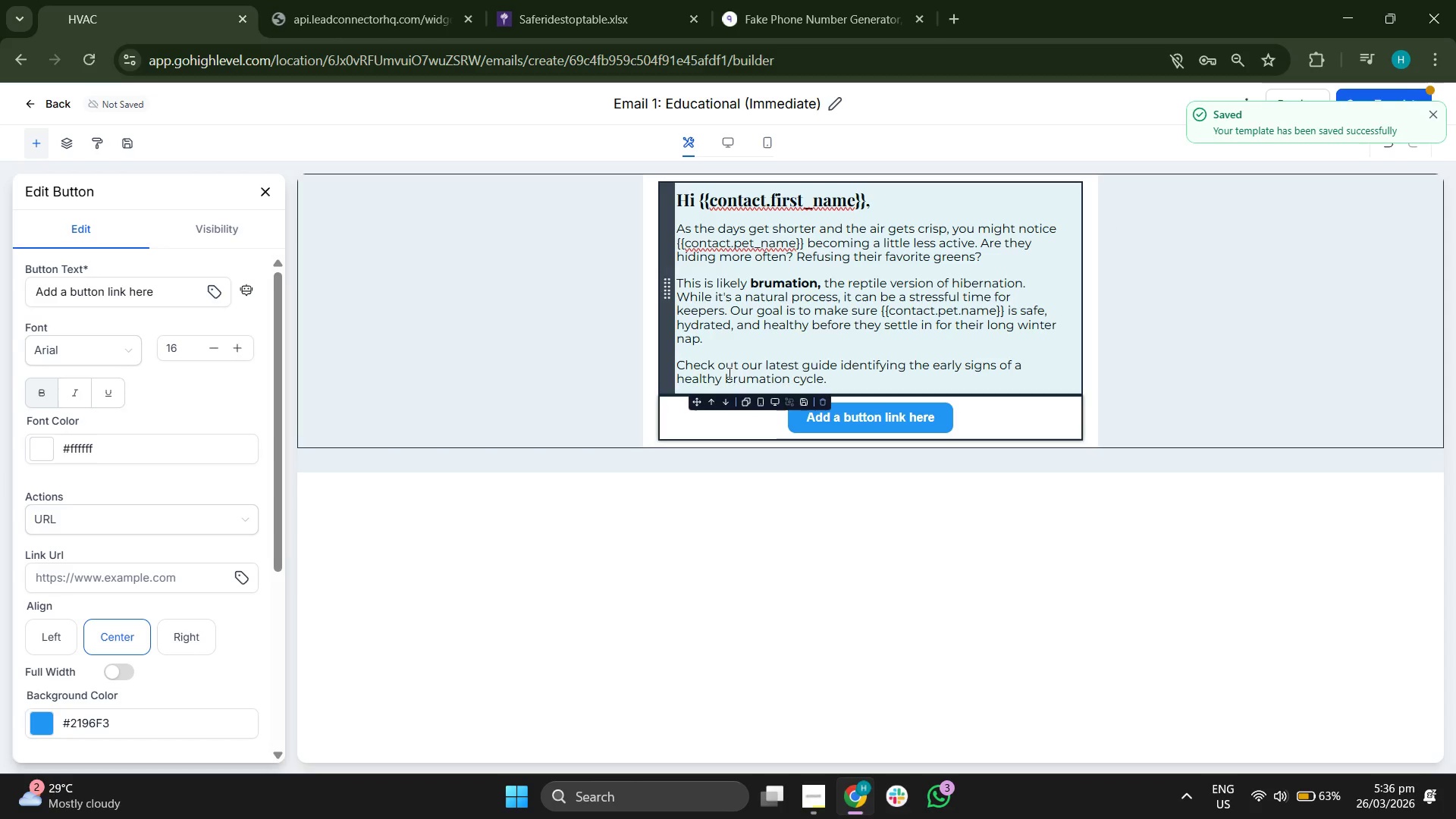 
wait(6.89)
 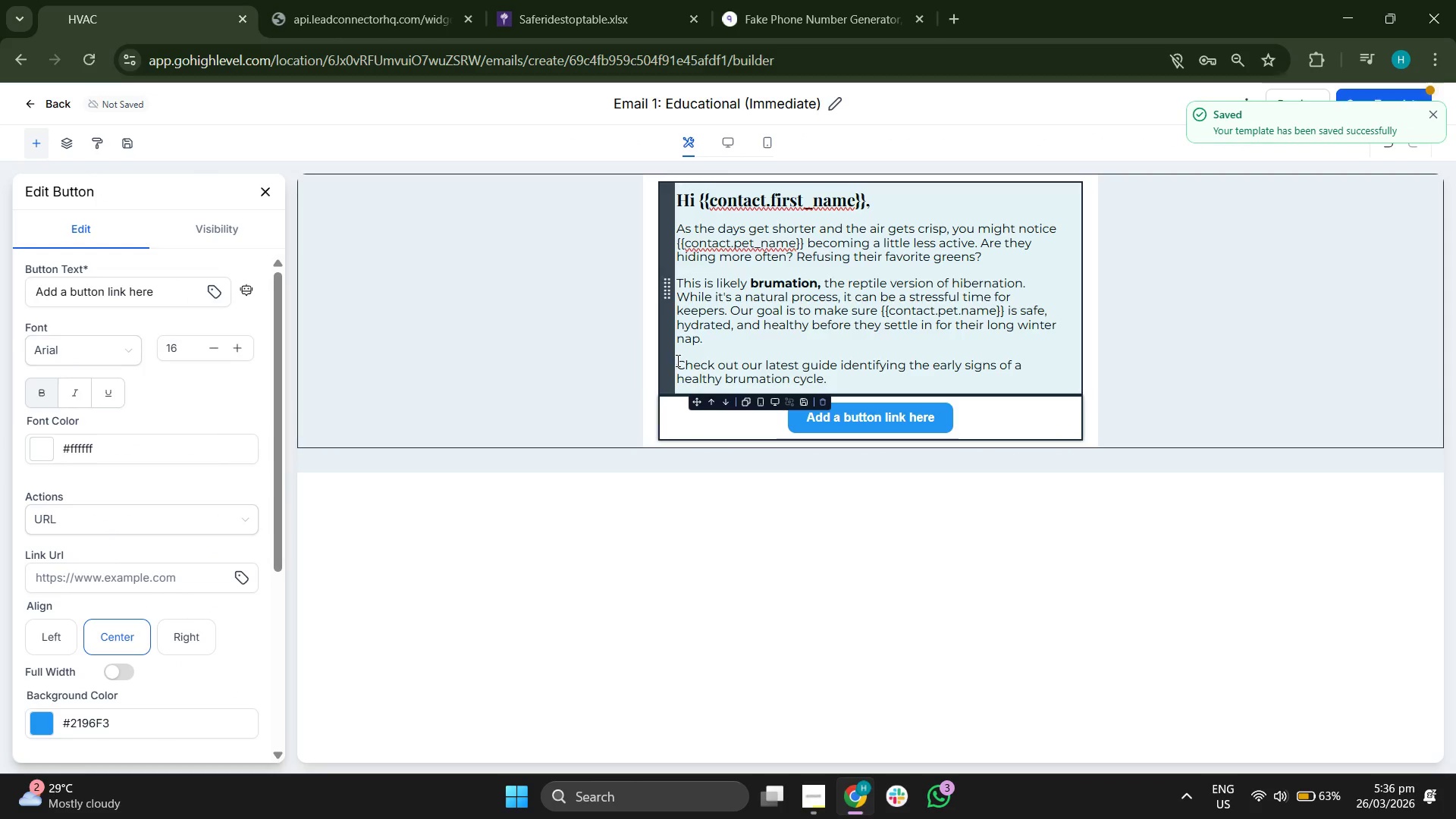 
left_click([183, 300])
 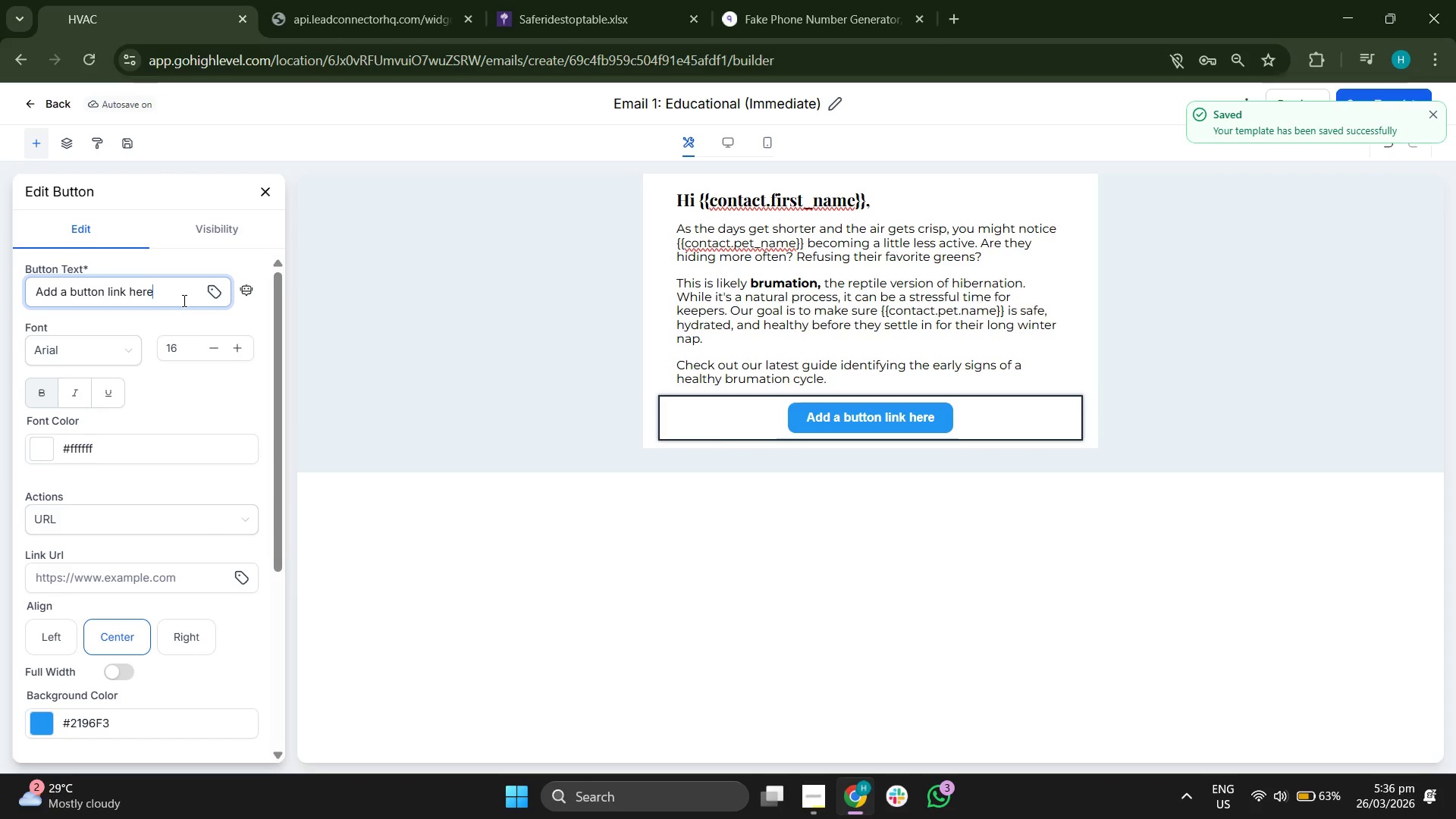 
key(Backspace)
key(Backspace)
key(Backspace)
key(Backspace)
key(Backspace)
key(Backspace)
type(Learn Moren)
key(Backspace)
 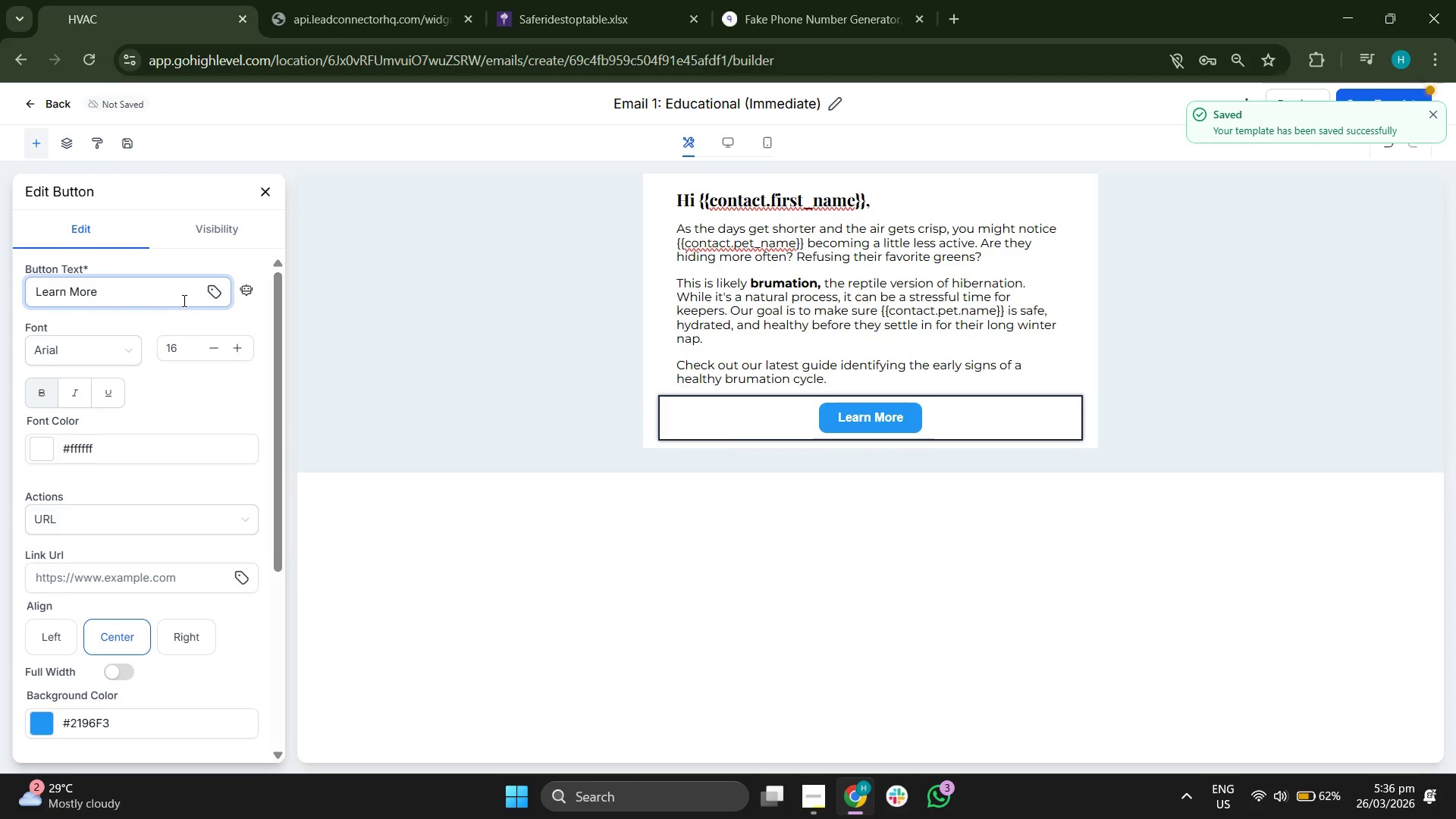 
scroll: coordinate [99, 544], scroll_direction: down, amount: 3.0
 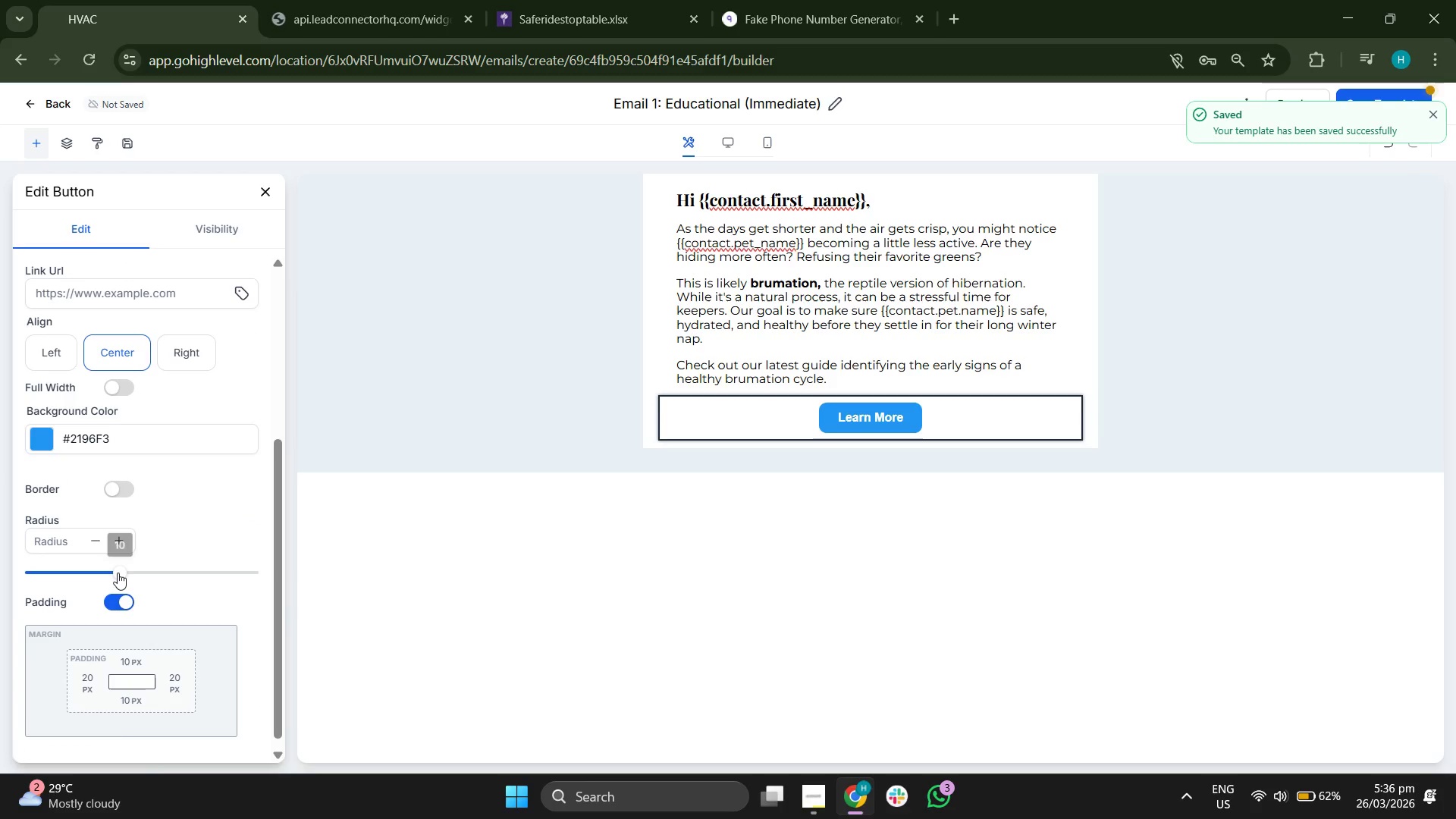 
left_click_drag(start_coordinate=[116, 573], to_coordinate=[211, 572])
 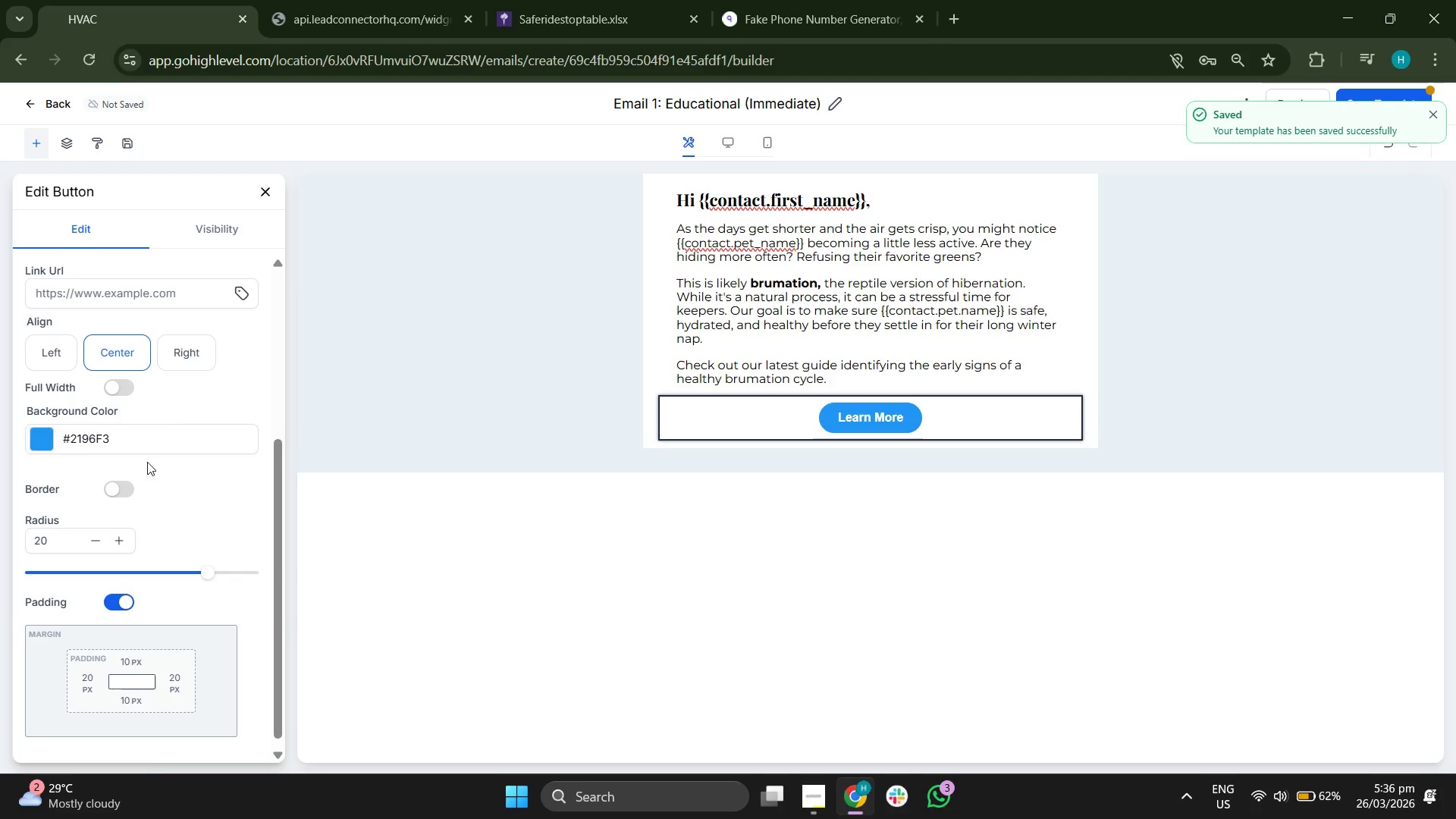 
scroll: coordinate [168, 435], scroll_direction: up, amount: 2.0
 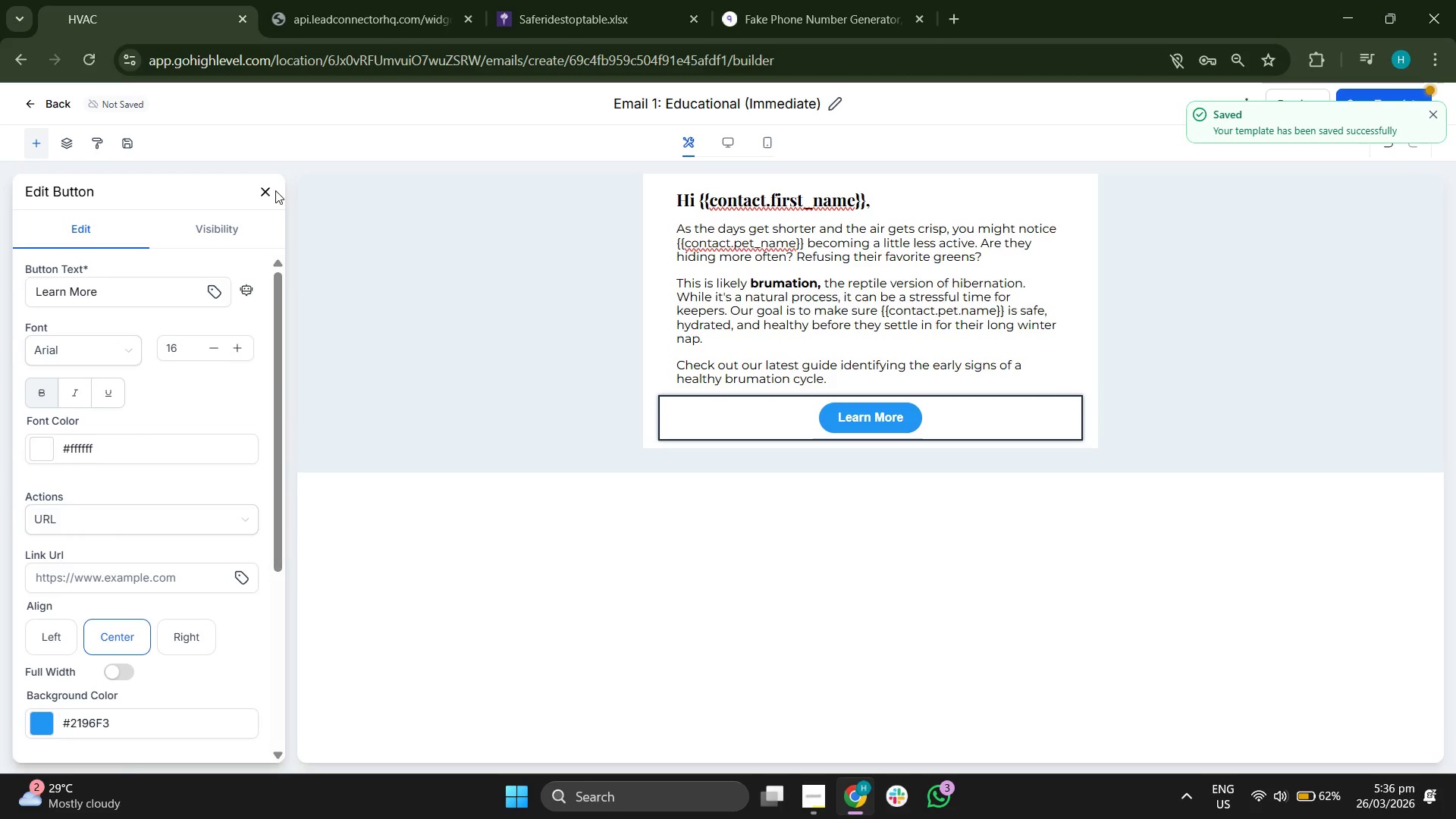 
scroll: coordinate [209, 312], scroll_direction: down, amount: 1.0
 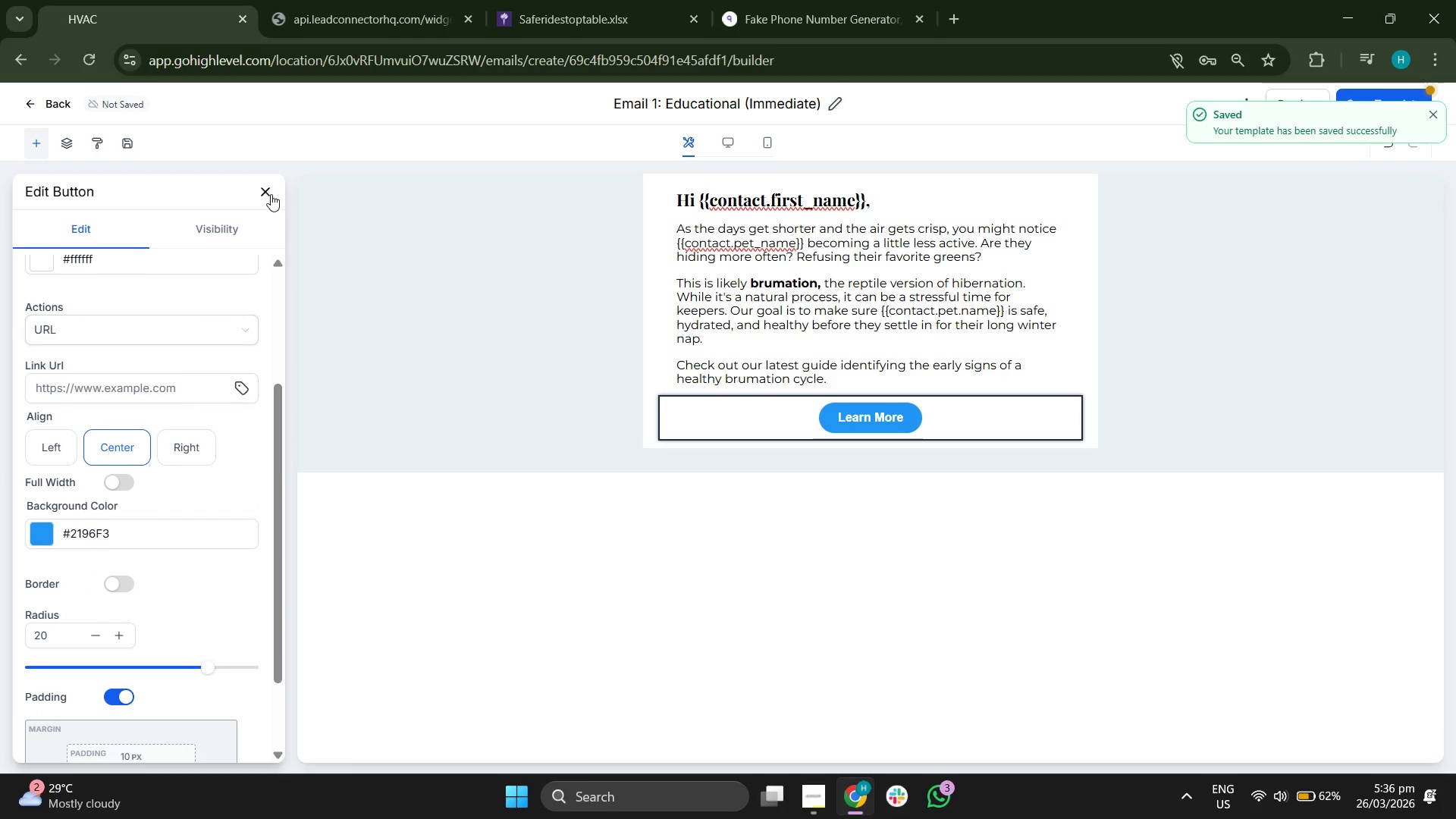 
left_click([268, 192])
 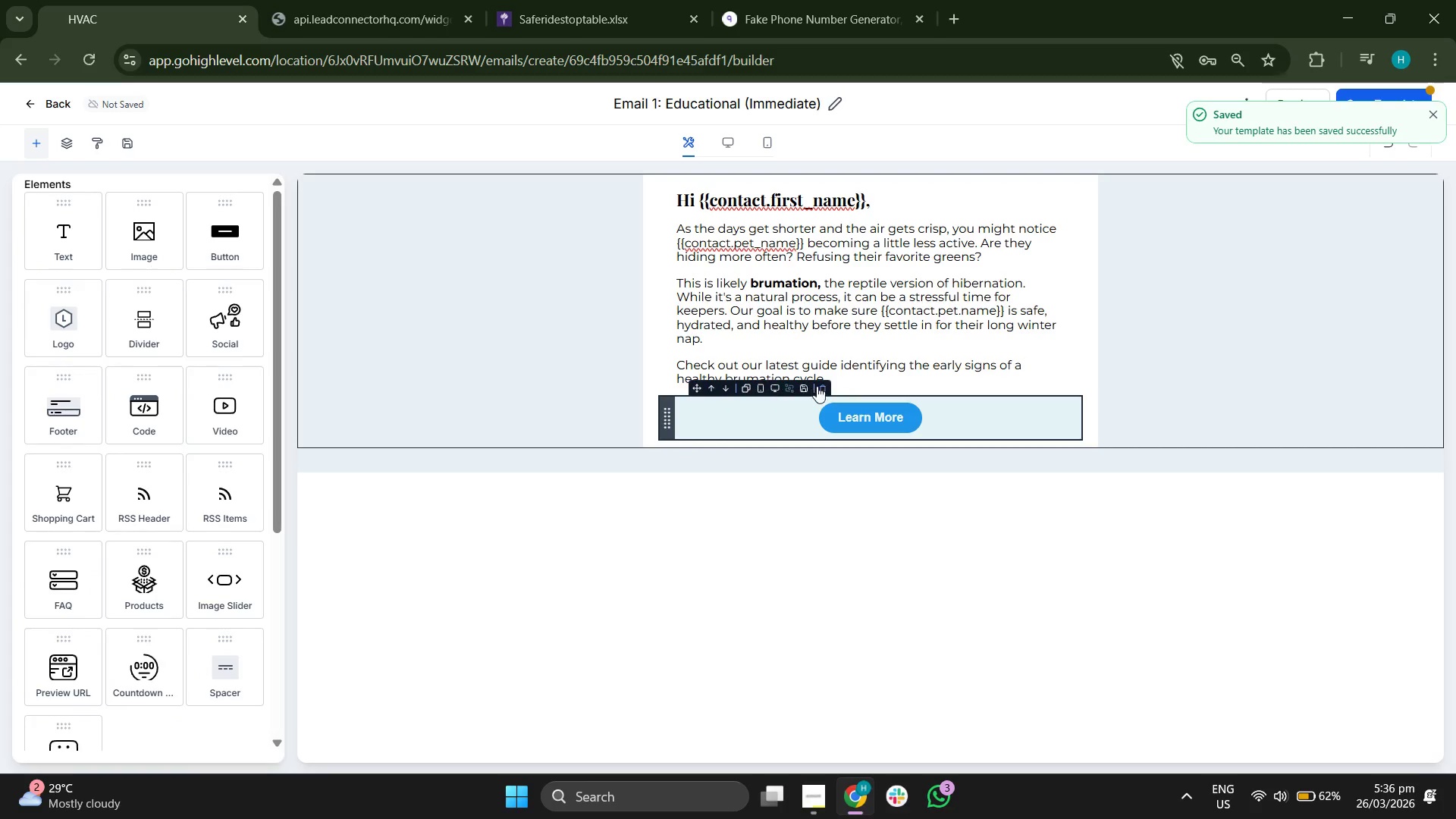 
left_click([838, 414])
 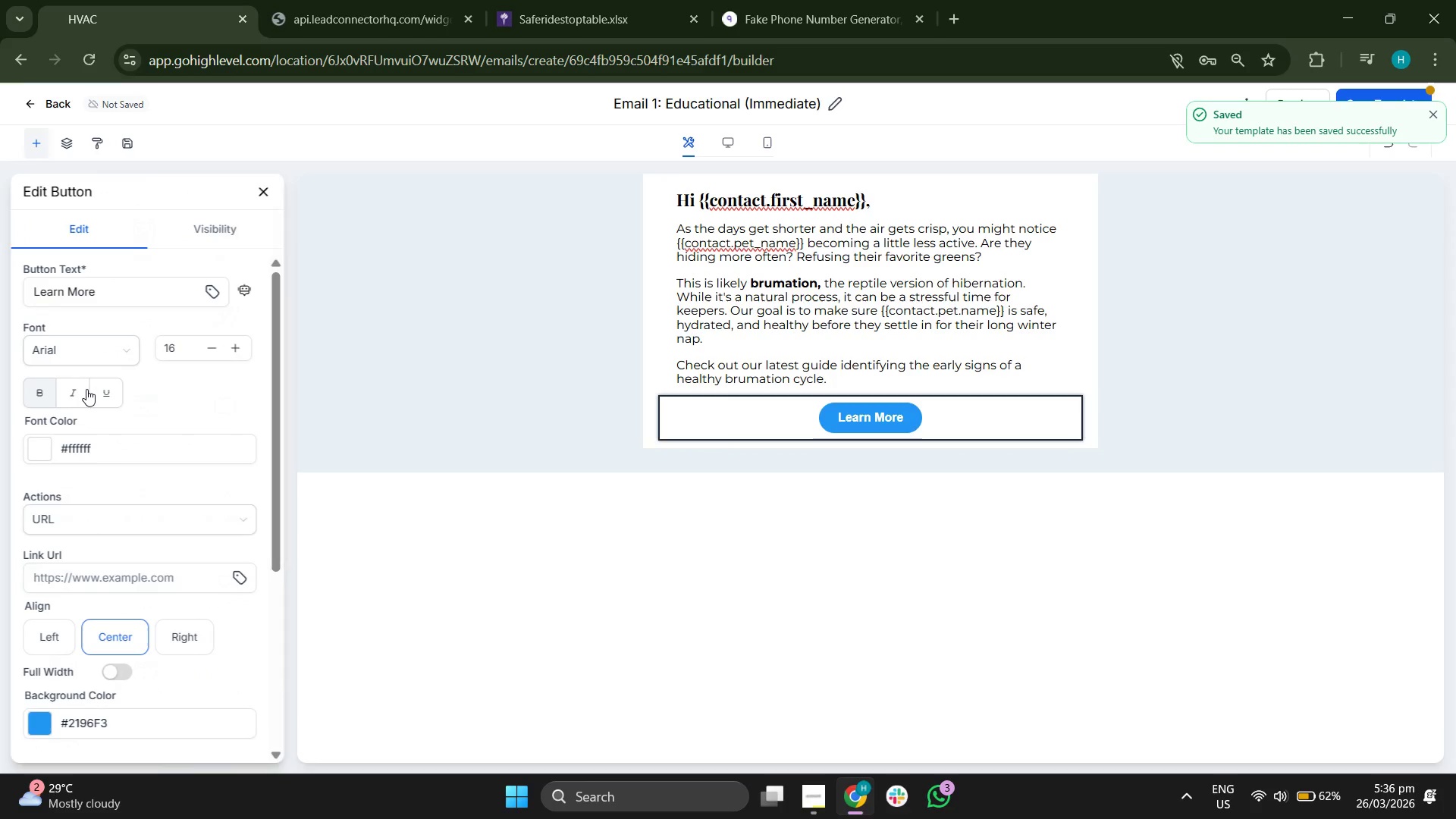 
scroll: coordinate [89, 388], scroll_direction: none, amount: 0.0
 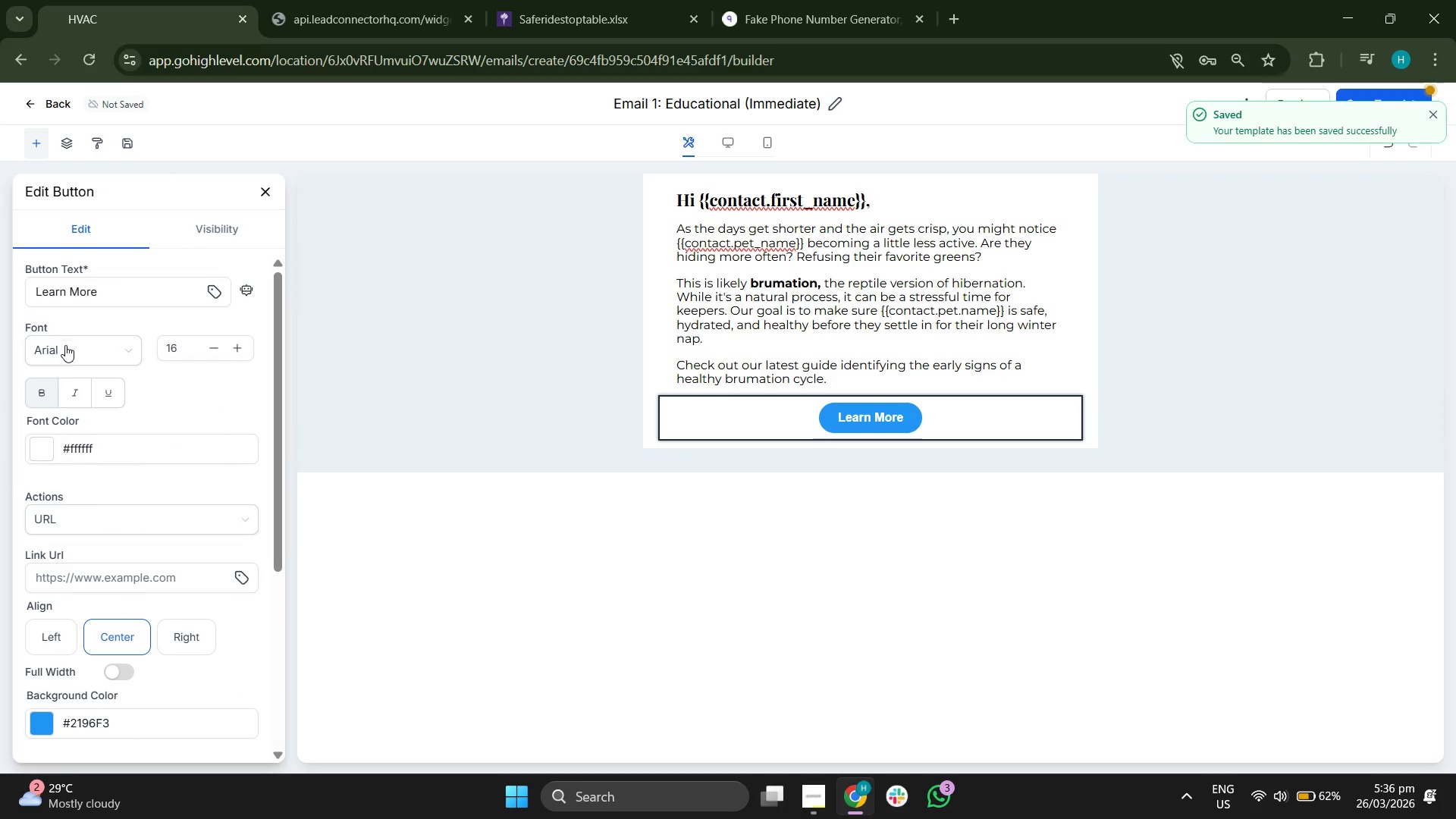 
left_click([61, 353])
 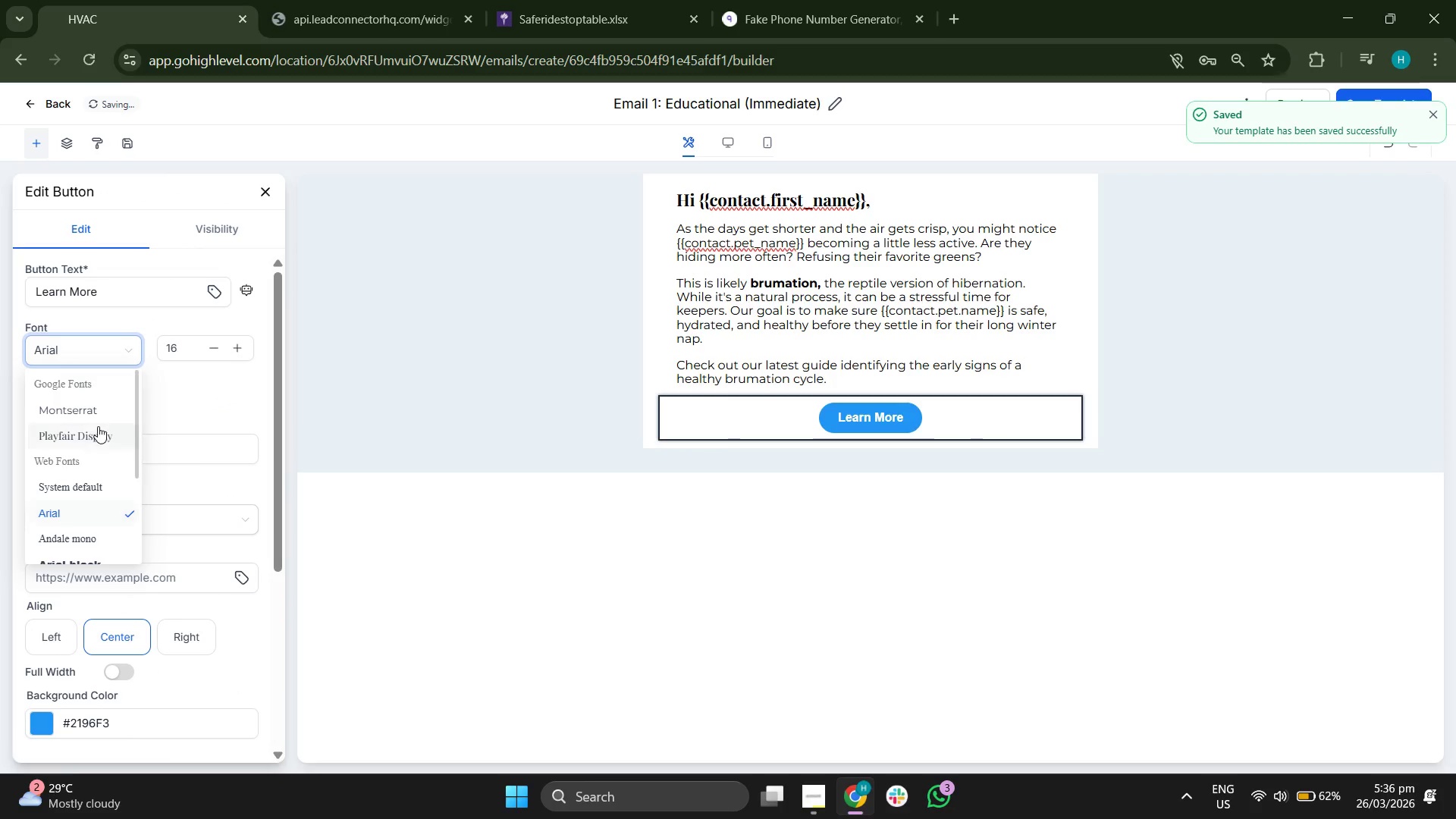 
left_click([92, 421])
 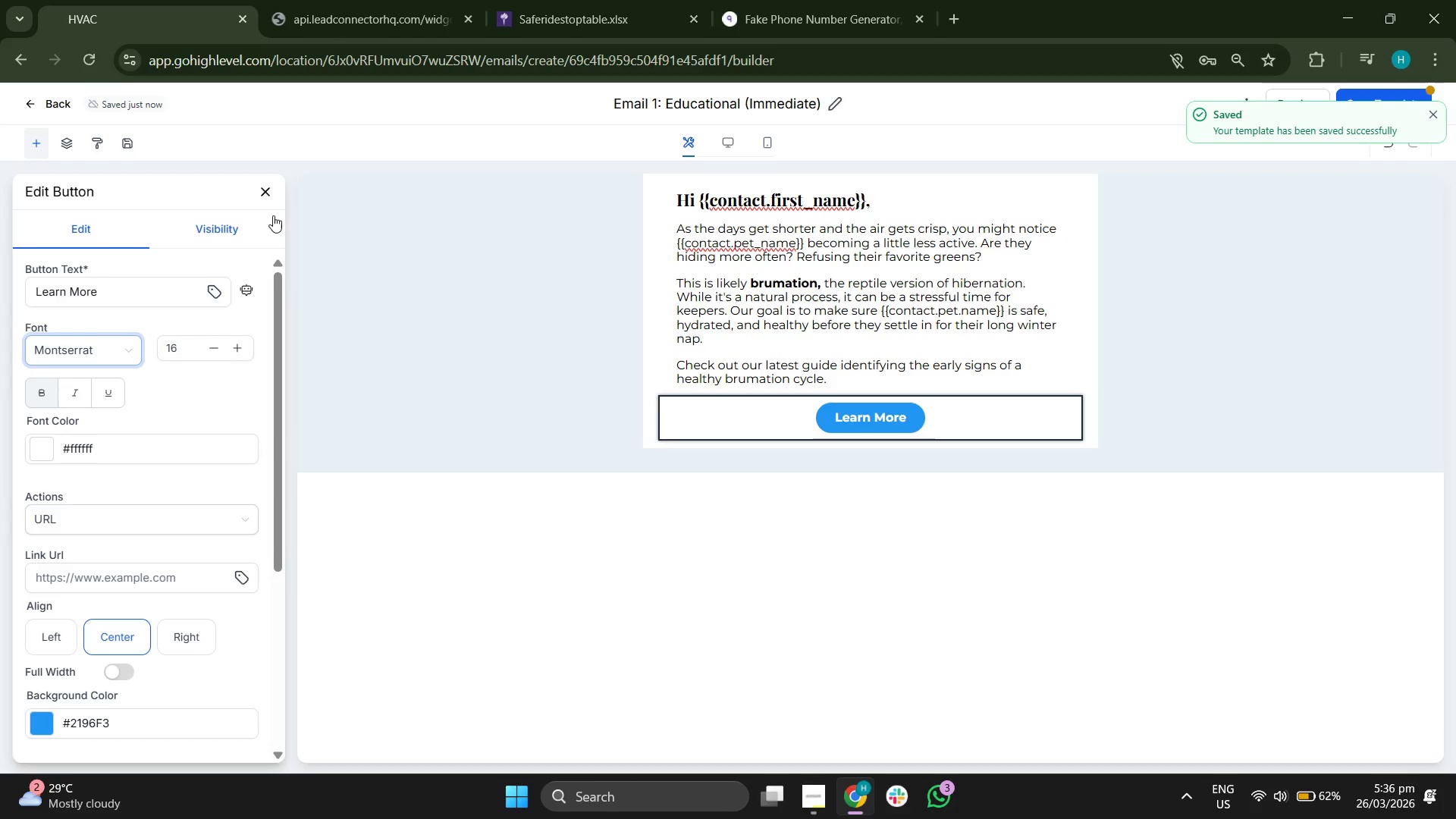 
left_click([273, 193])
 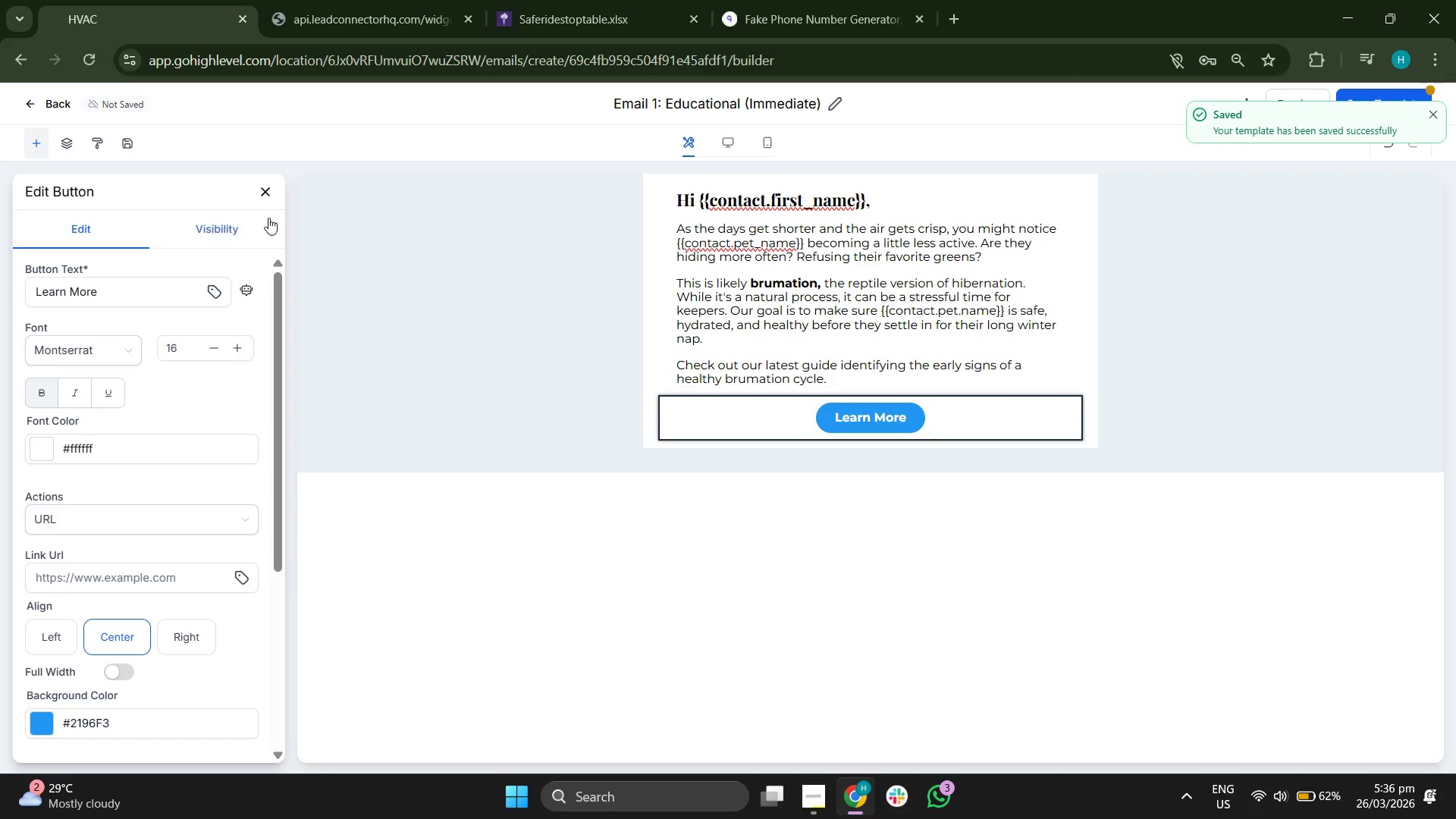 
left_click([267, 194])
 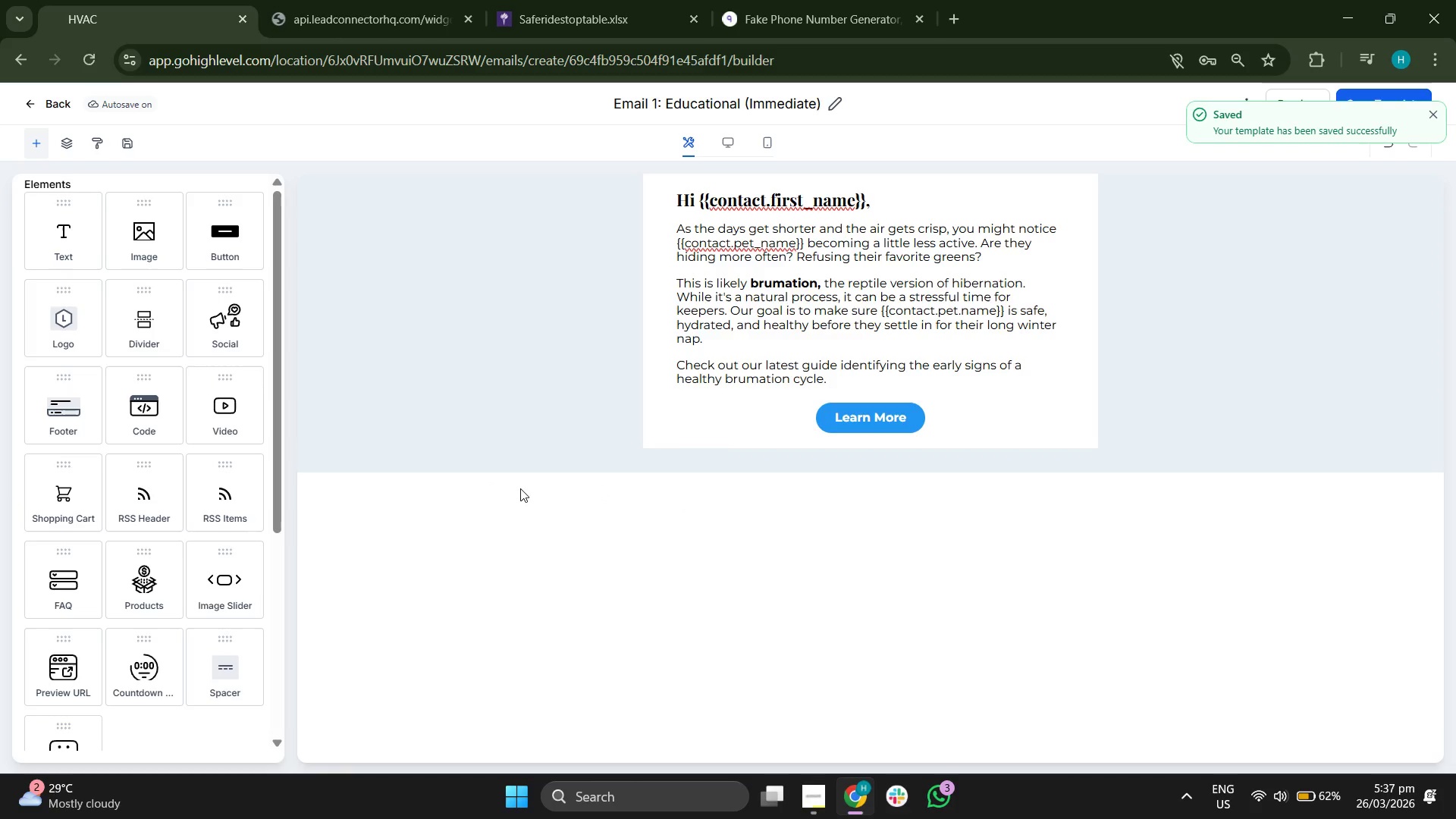 
wait(26.95)
 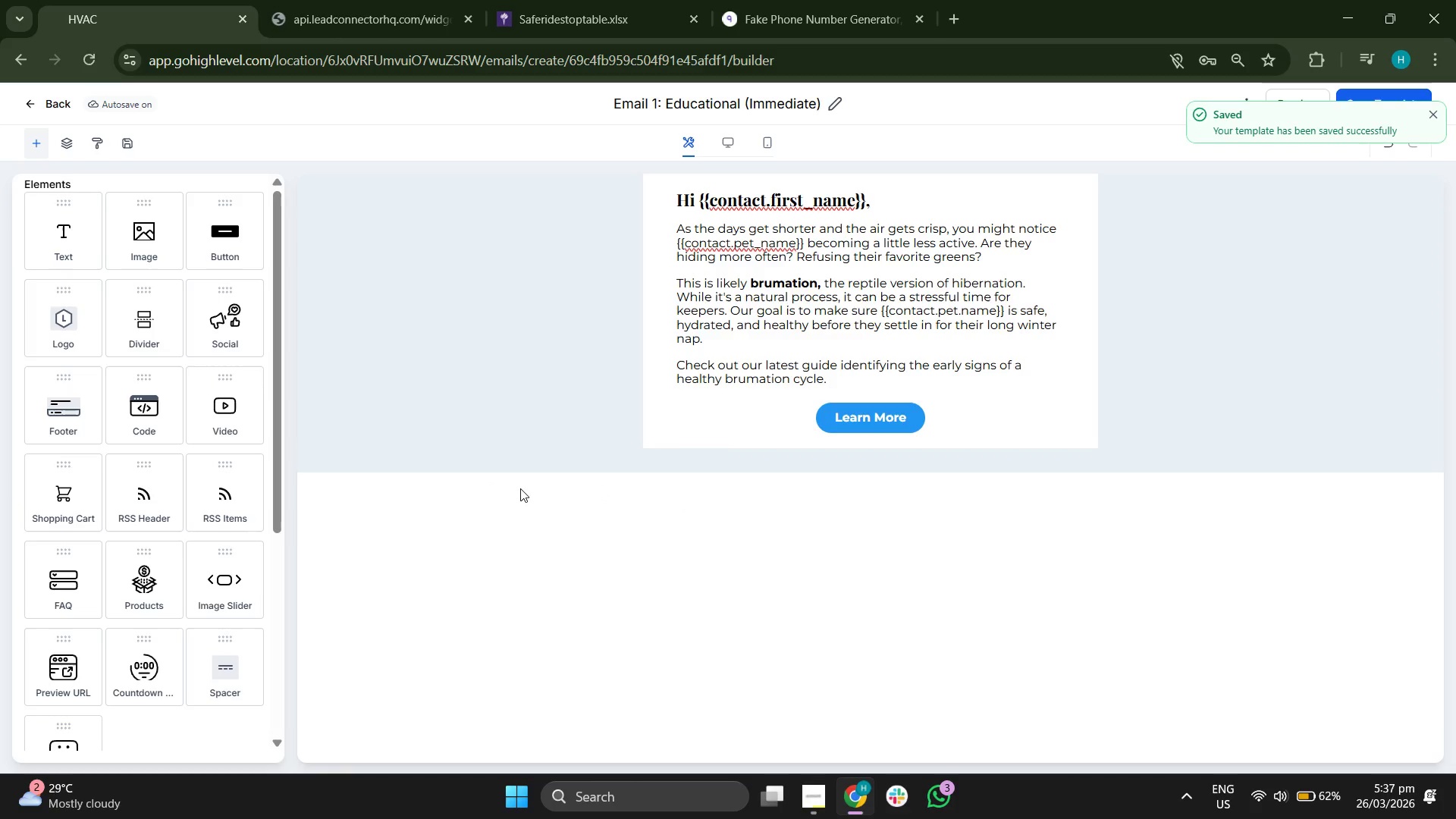 
left_click([867, 424])
 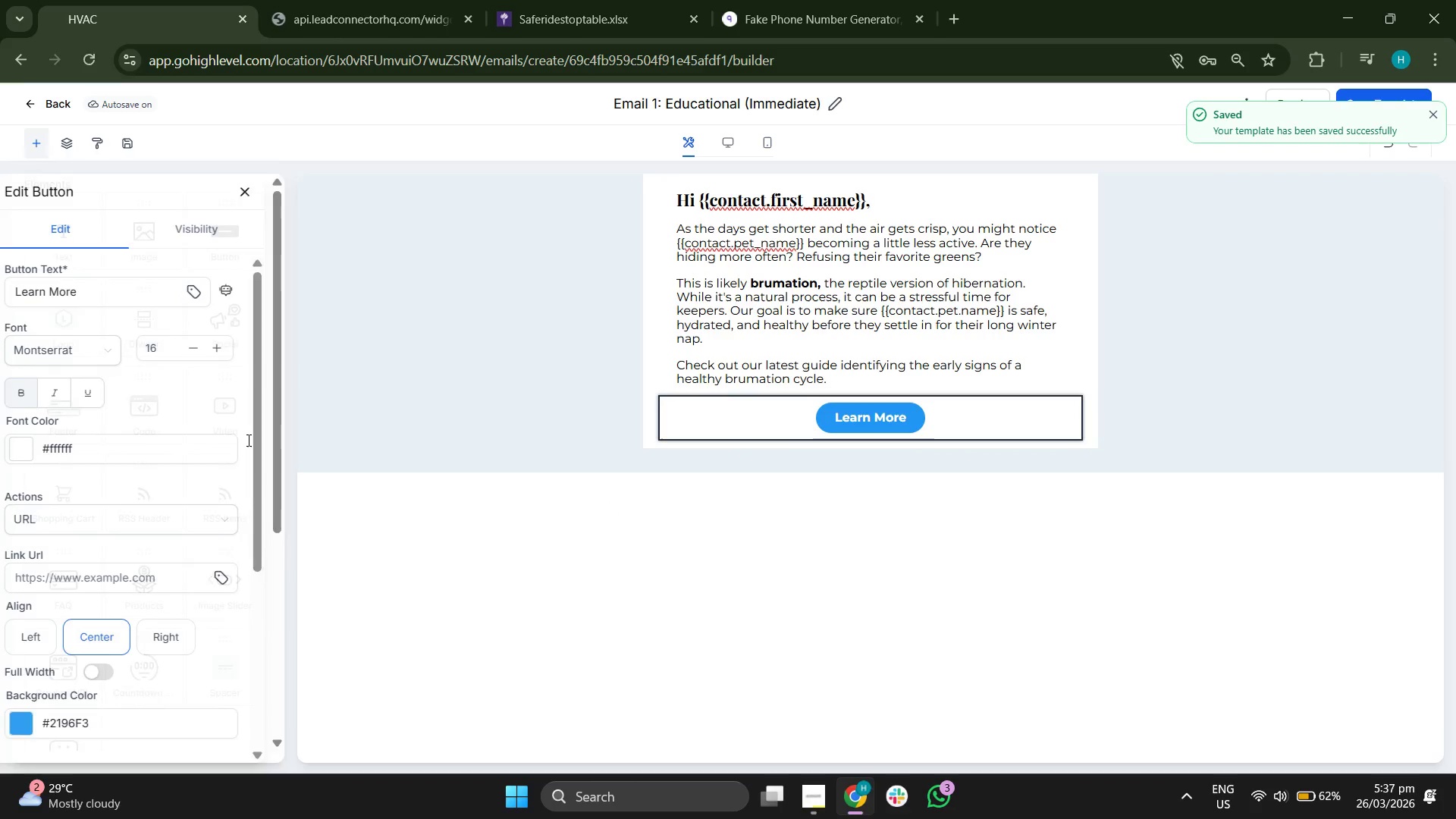 
scroll: coordinate [193, 428], scroll_direction: down, amount: 5.0
 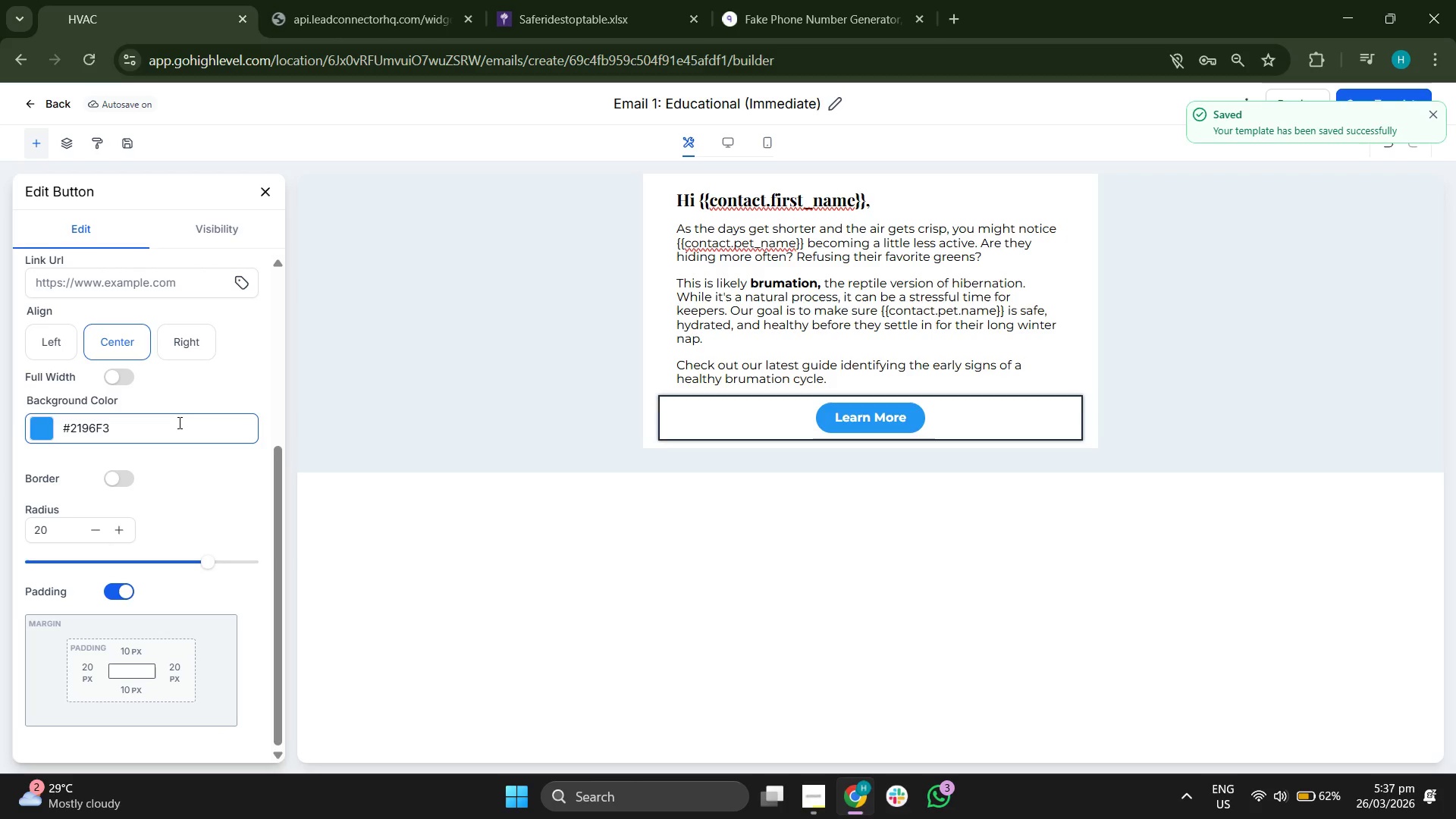 
left_click([178, 422])
 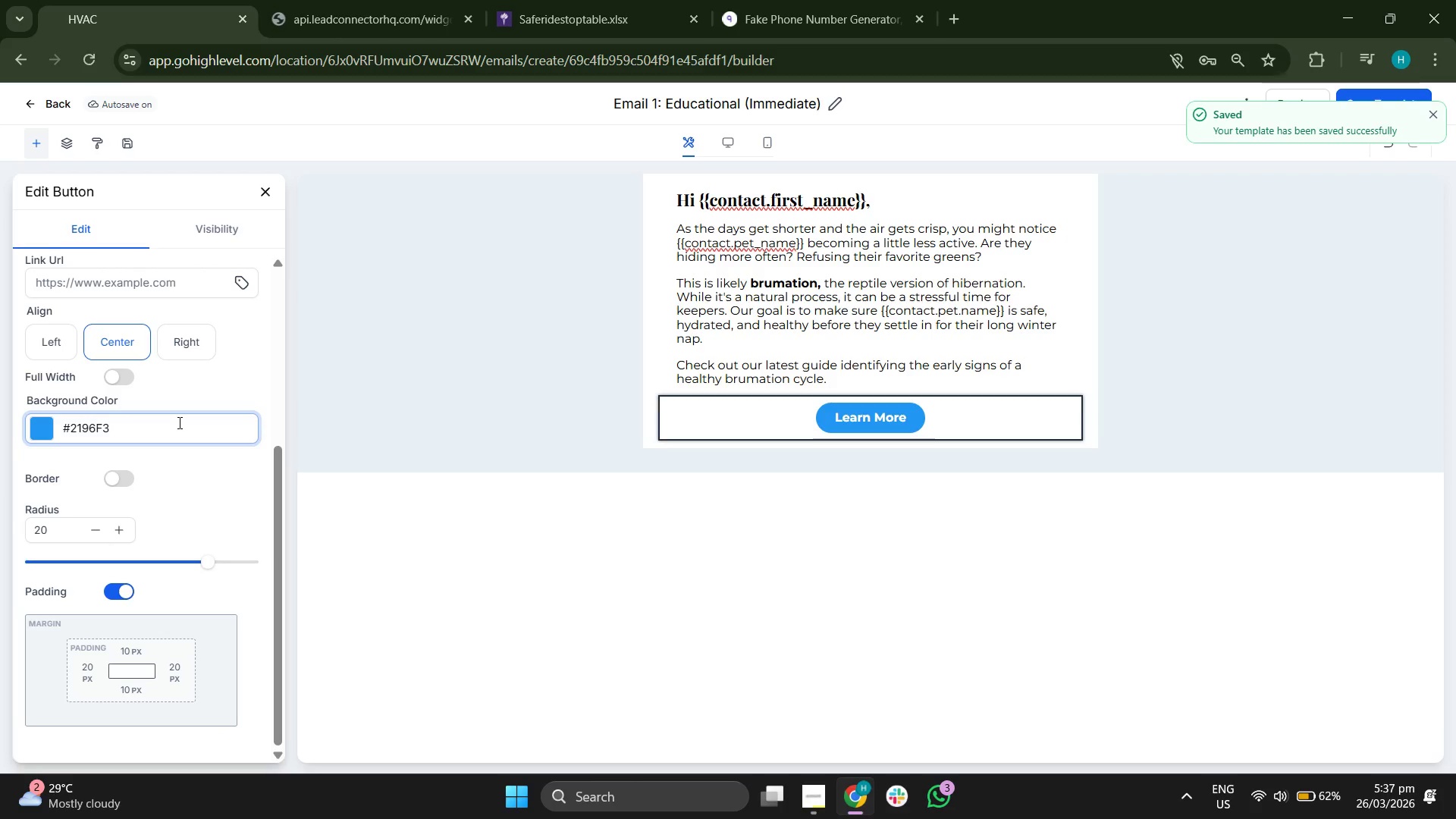 
key(Backspace)
key(Backspace)
key(Backspace)
key(Backspace)
key(Backspace)
key(Backspace)
type(CC5500)
 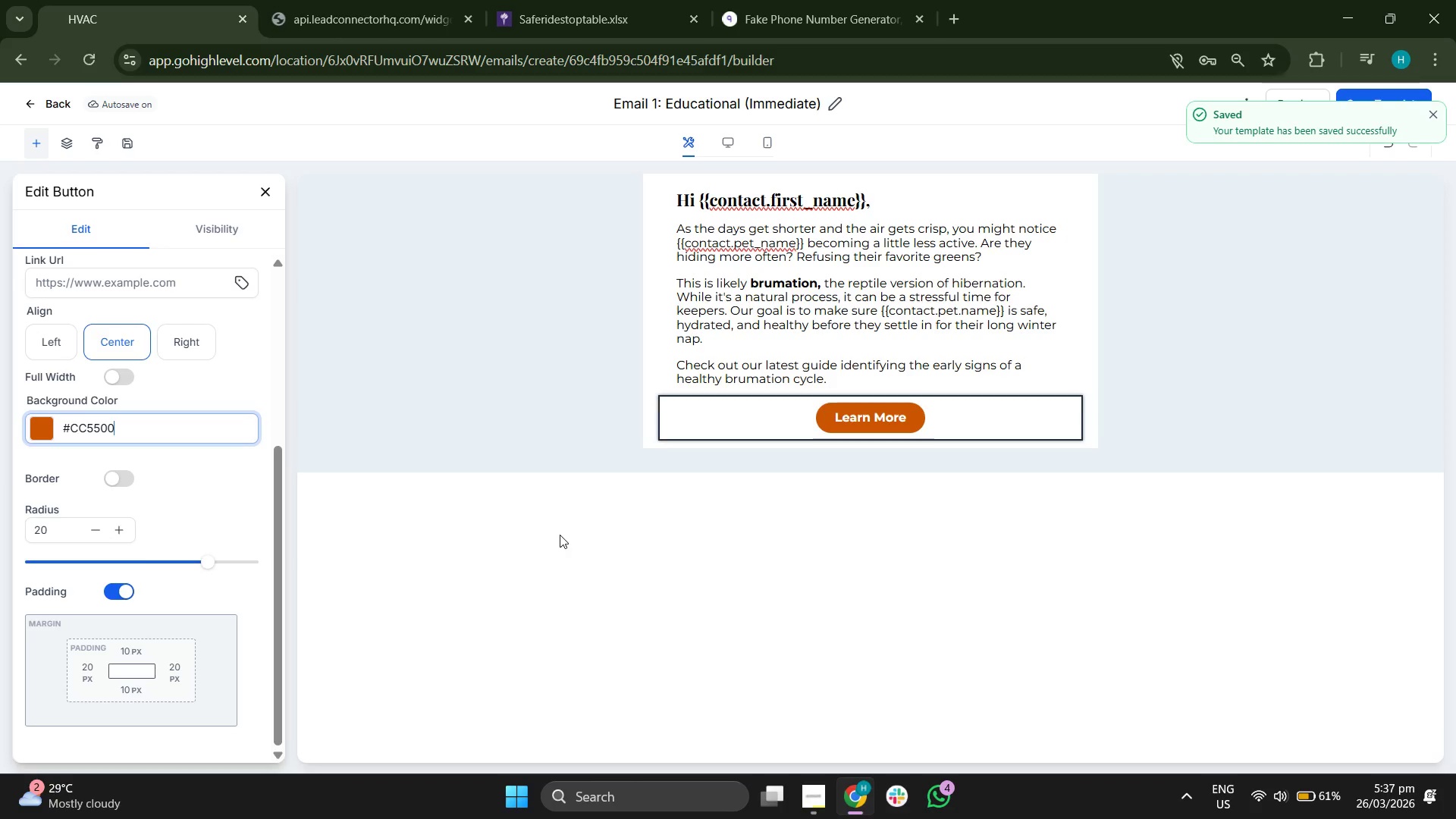 
wait(35.88)
 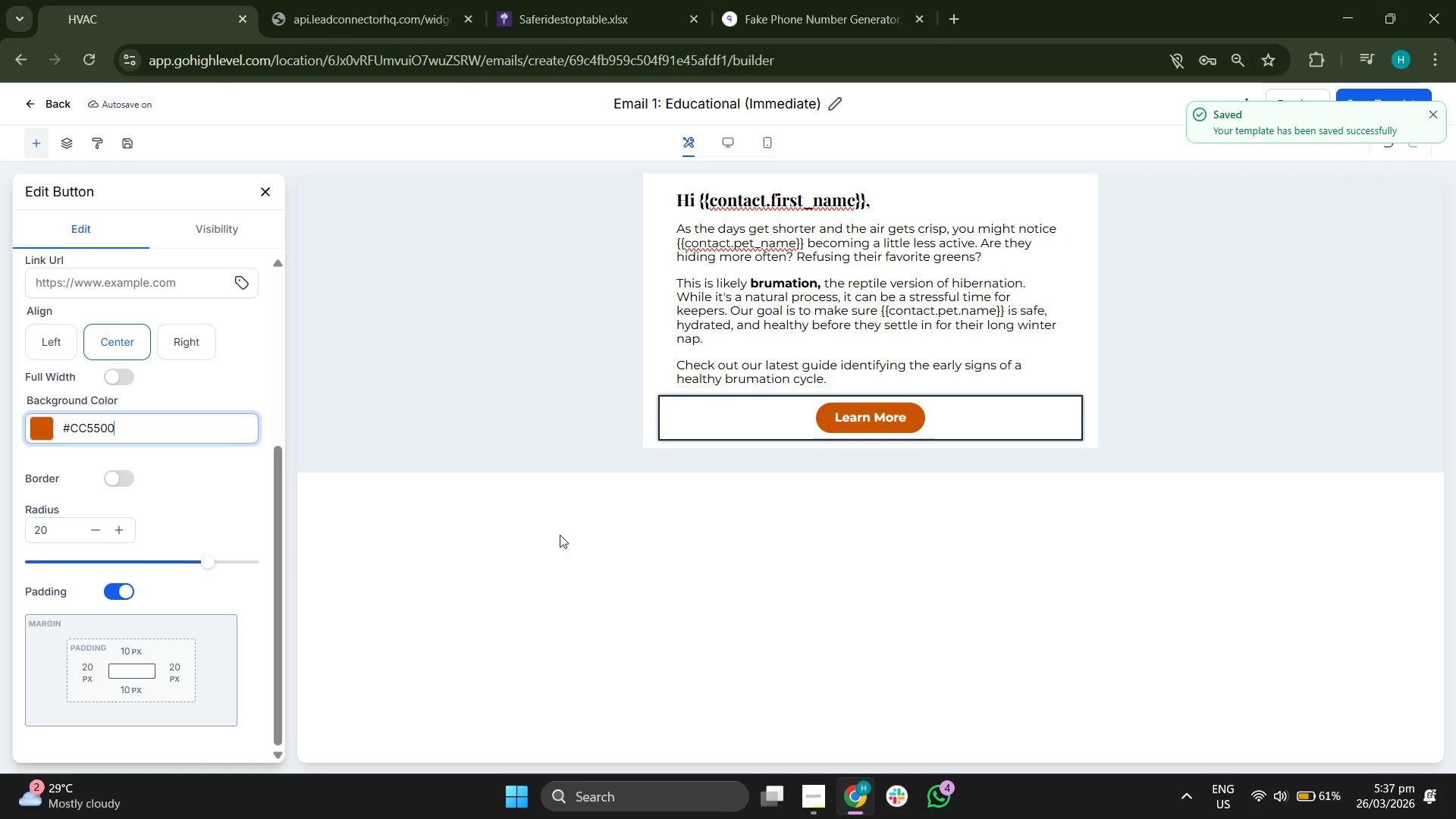 
scroll: coordinate [219, 382], scroll_direction: down, amount: 1.0
 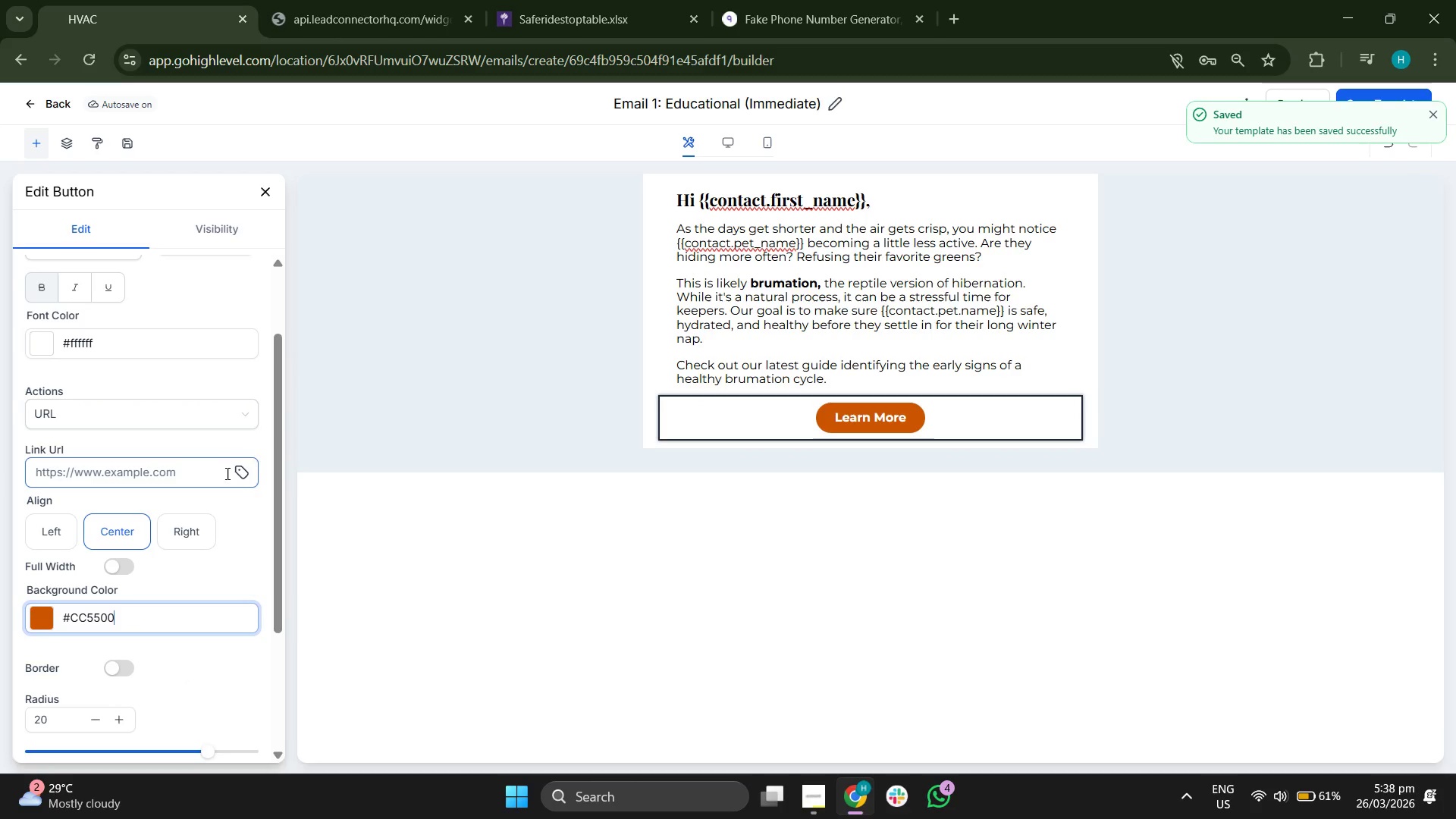 
left_click([240, 470])
 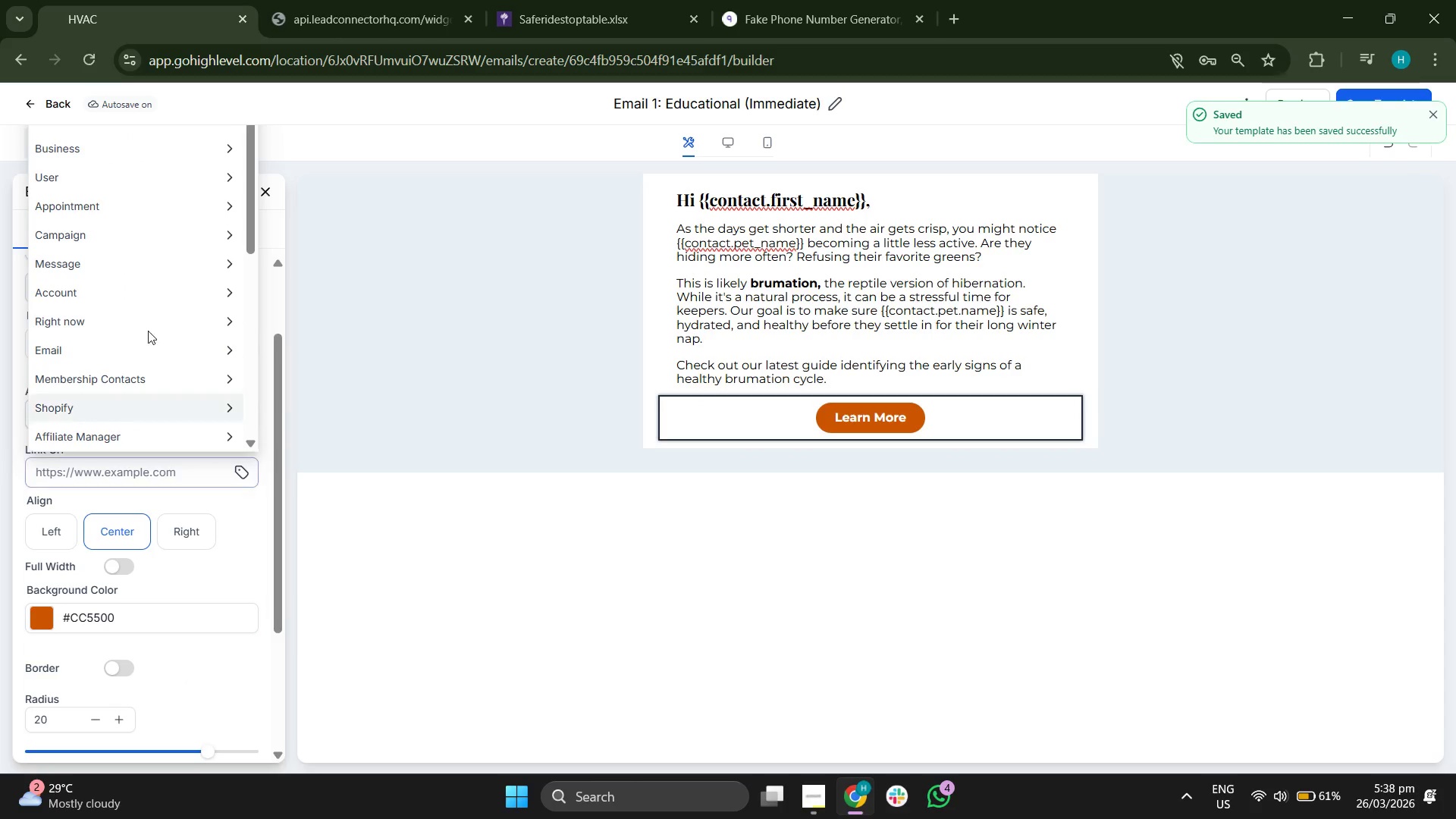 
scroll: coordinate [150, 356], scroll_direction: down, amount: 7.0
 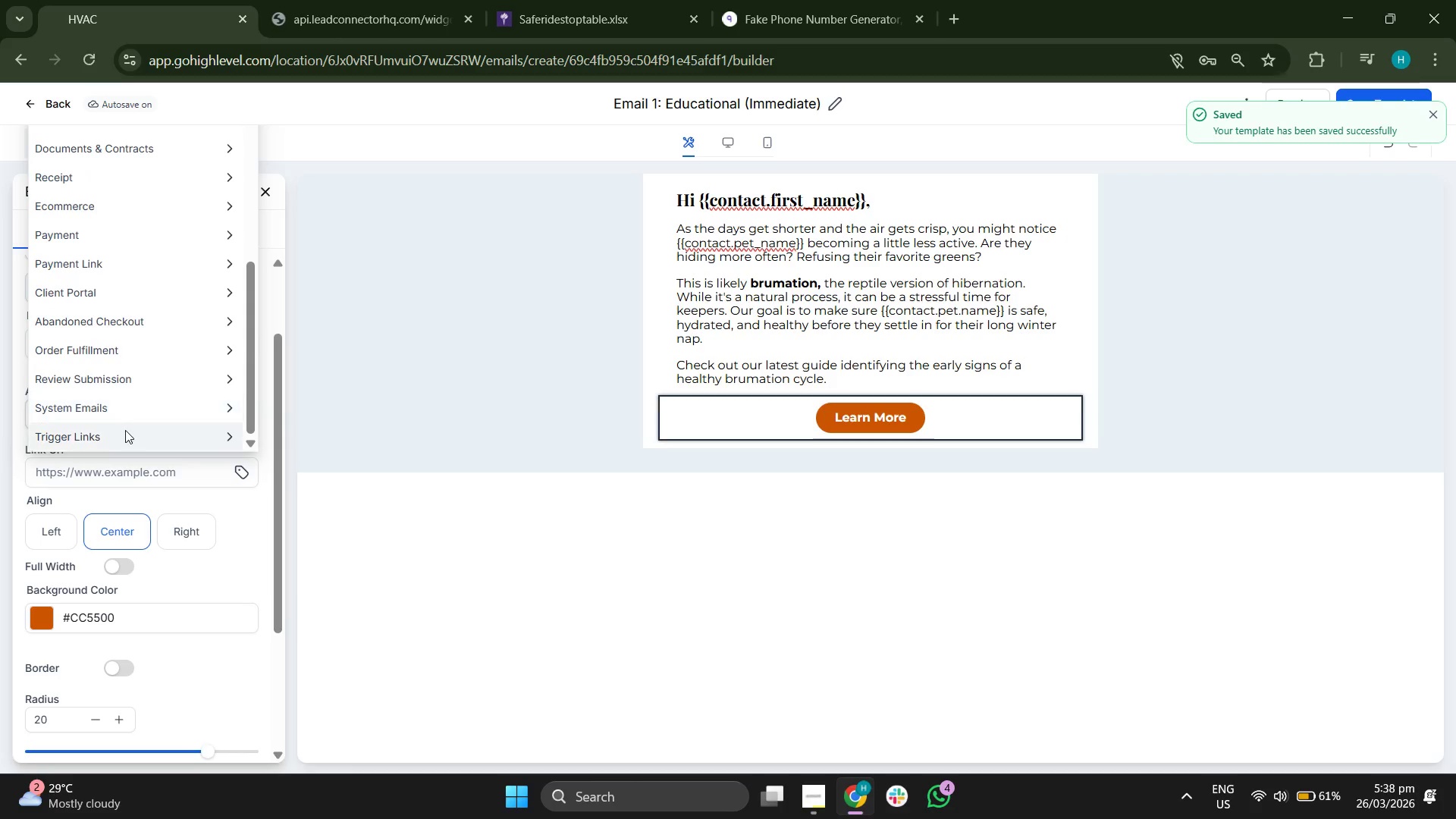 
left_click([125, 433])
 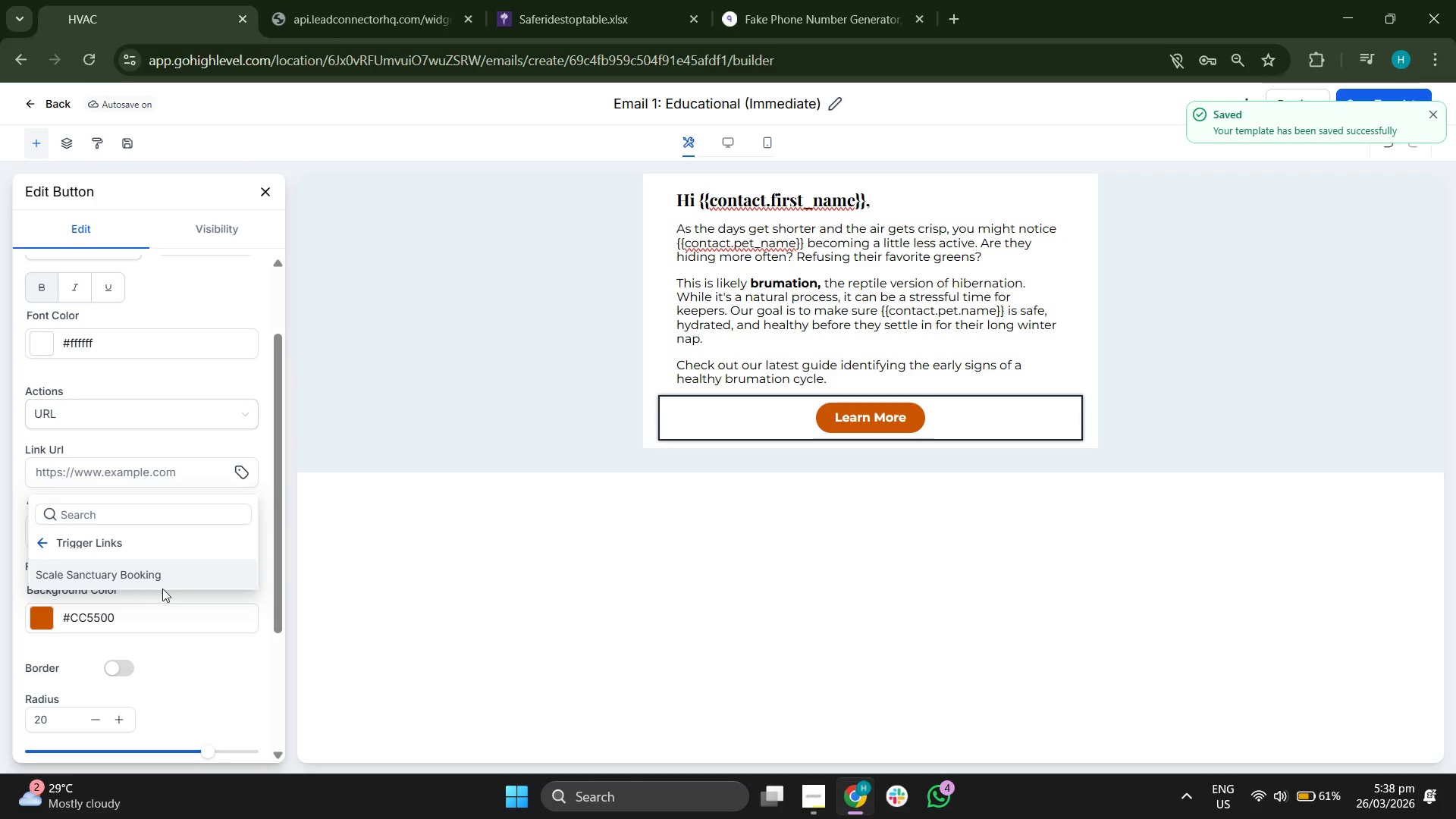 
left_click([164, 576])
 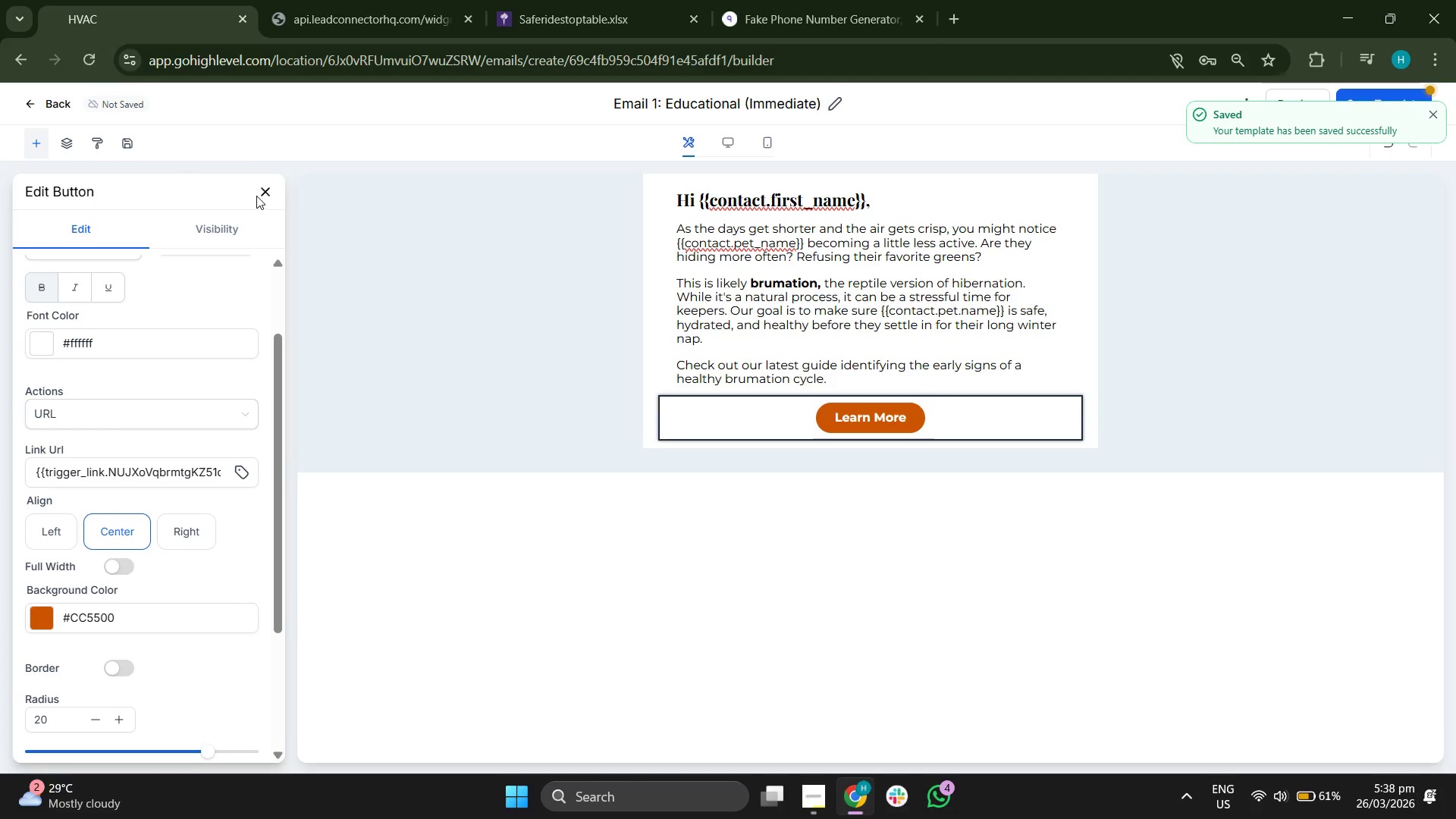 
scroll: coordinate [124, 437], scroll_direction: up, amount: 2.0
 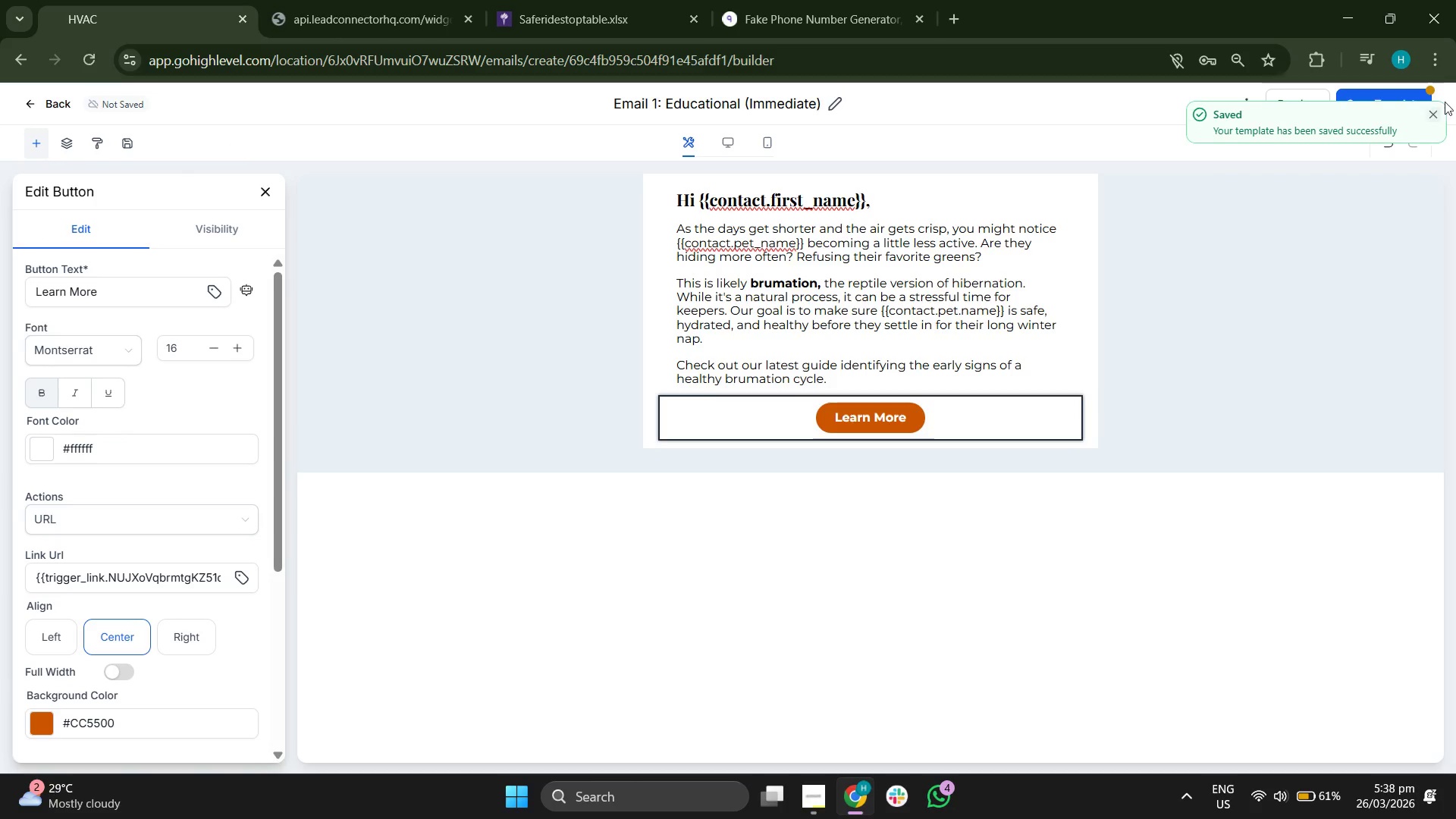 
left_click([1430, 120])
 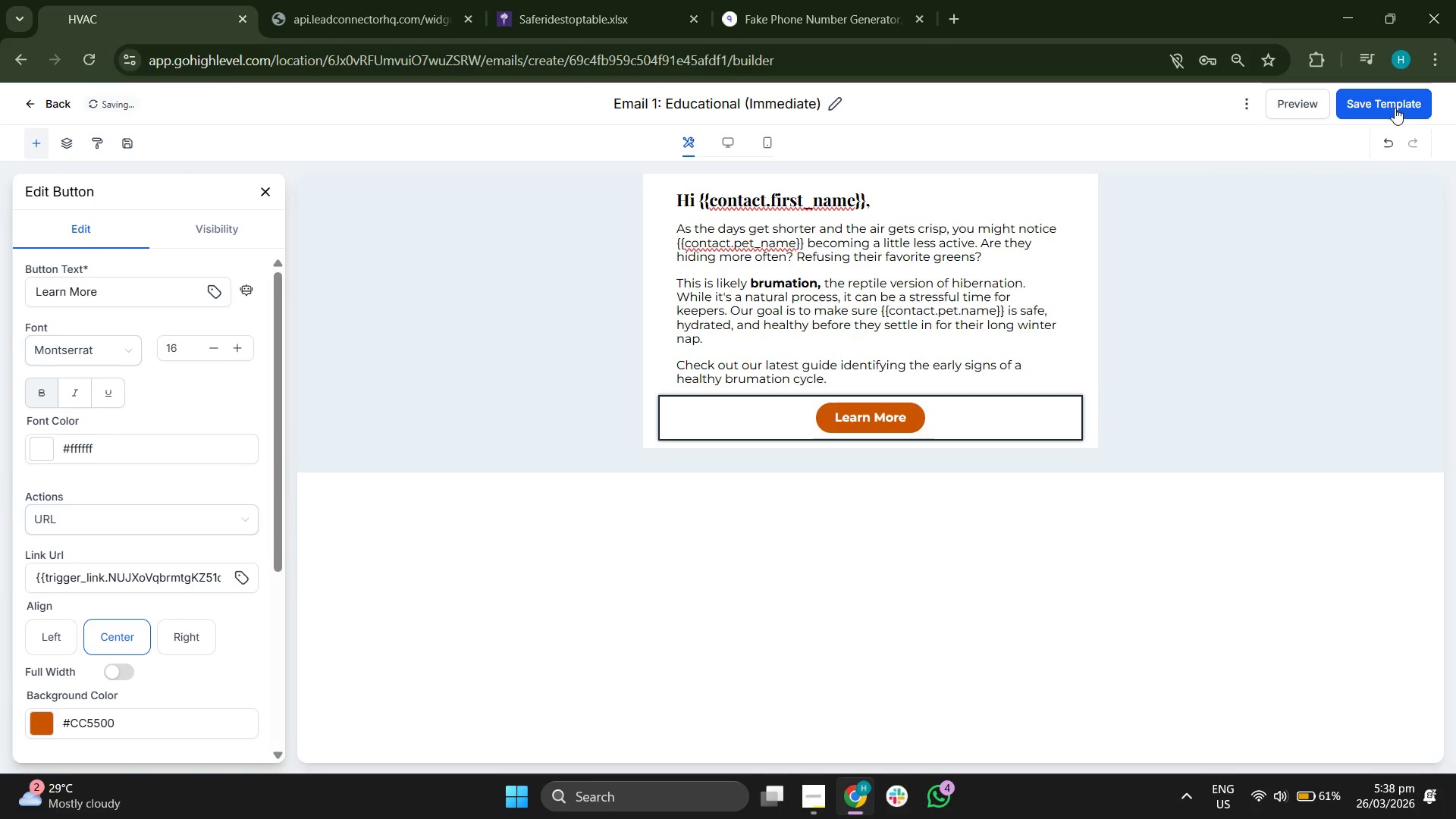 
left_click([1401, 105])
 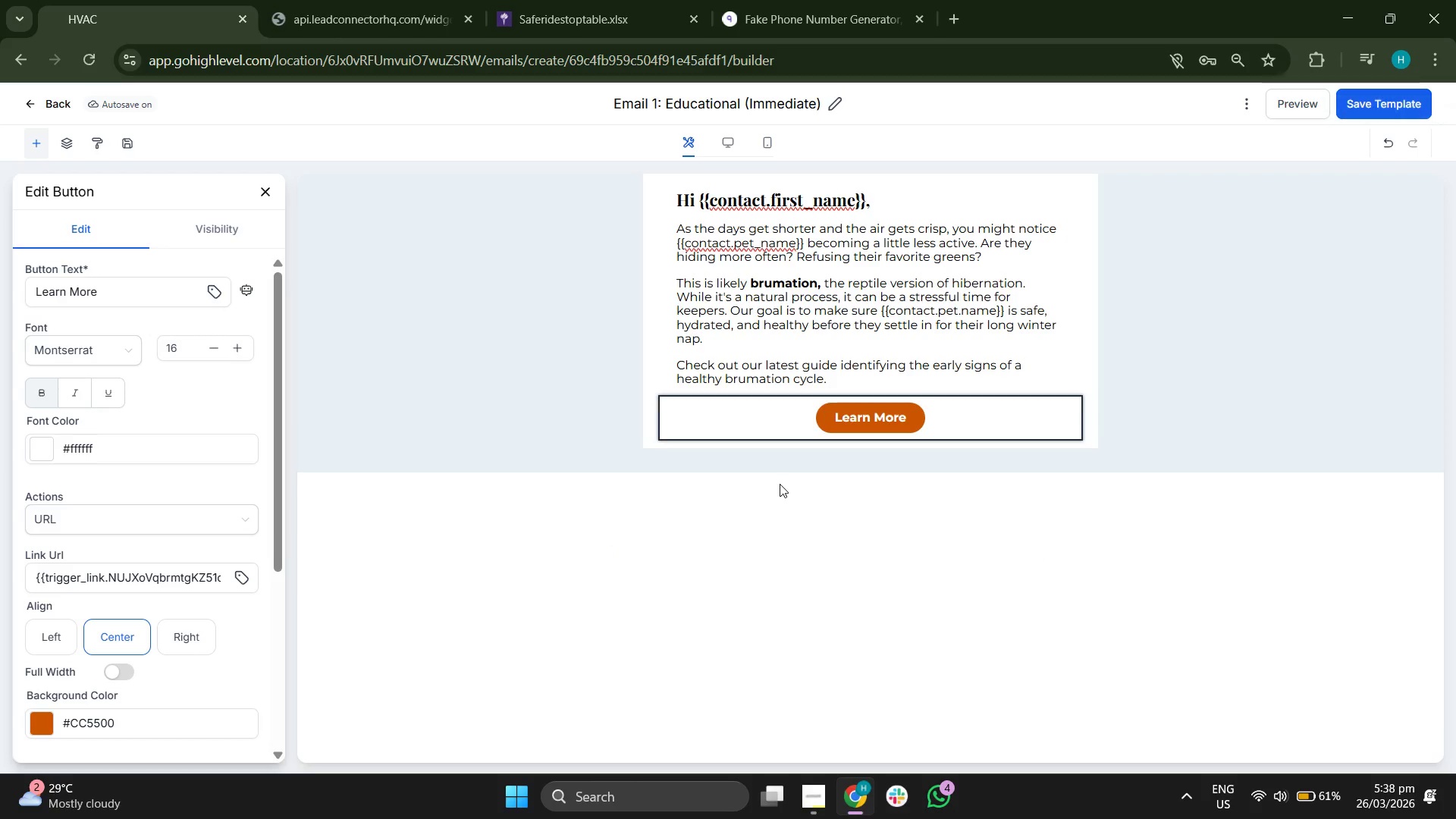 
wait(11.56)
 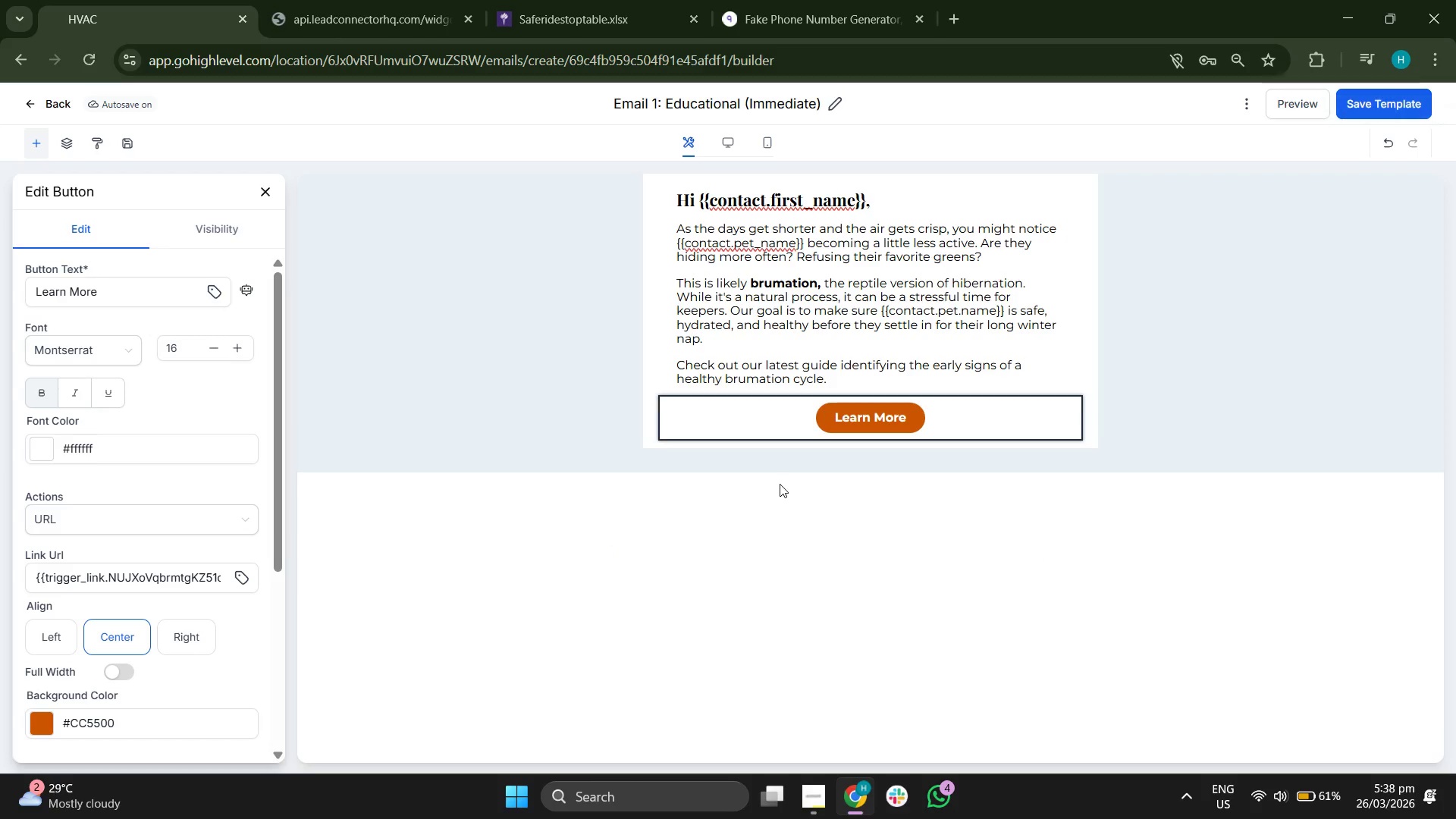 
left_click([858, 206])
 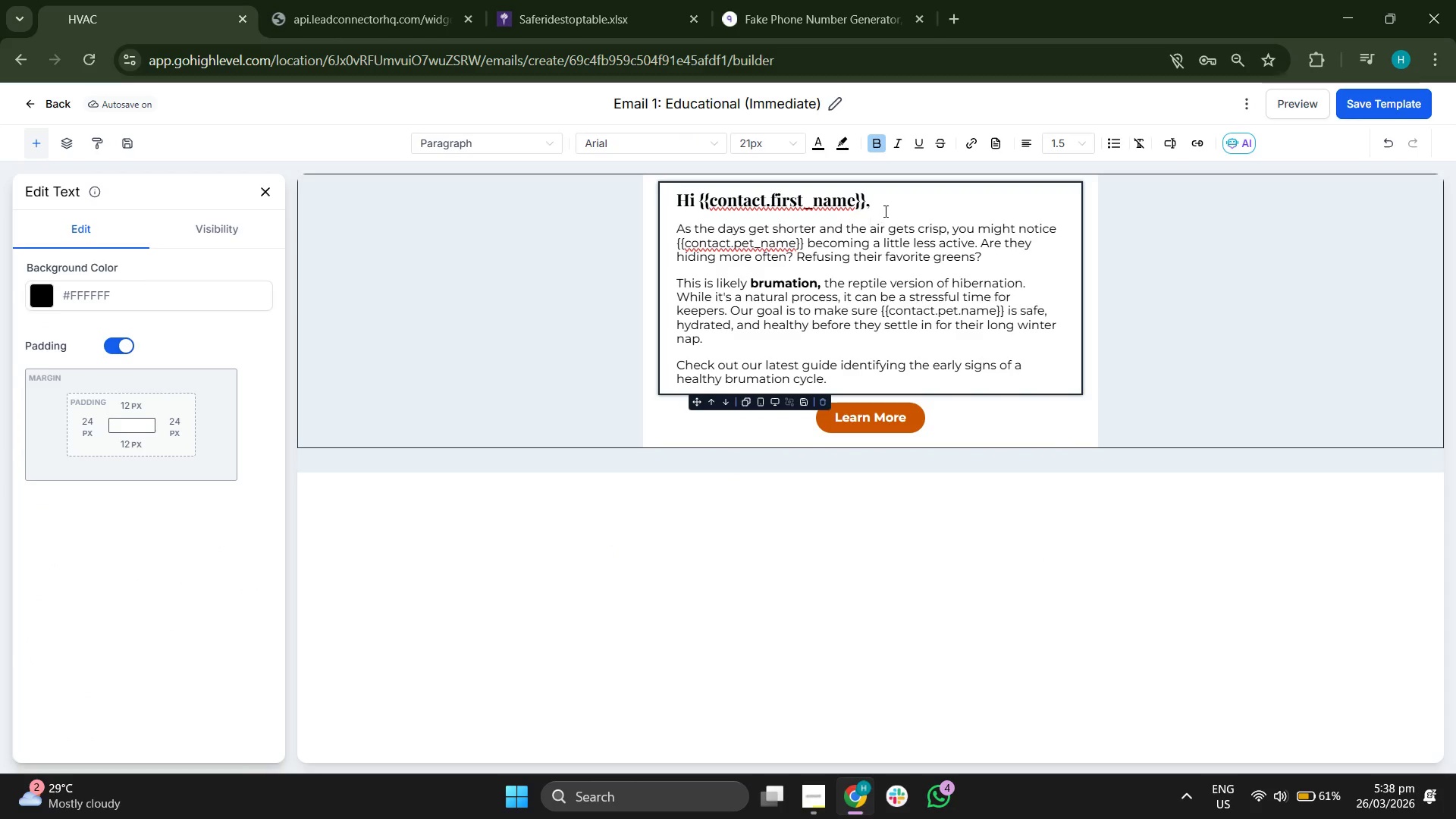 
left_click([863, 236])
 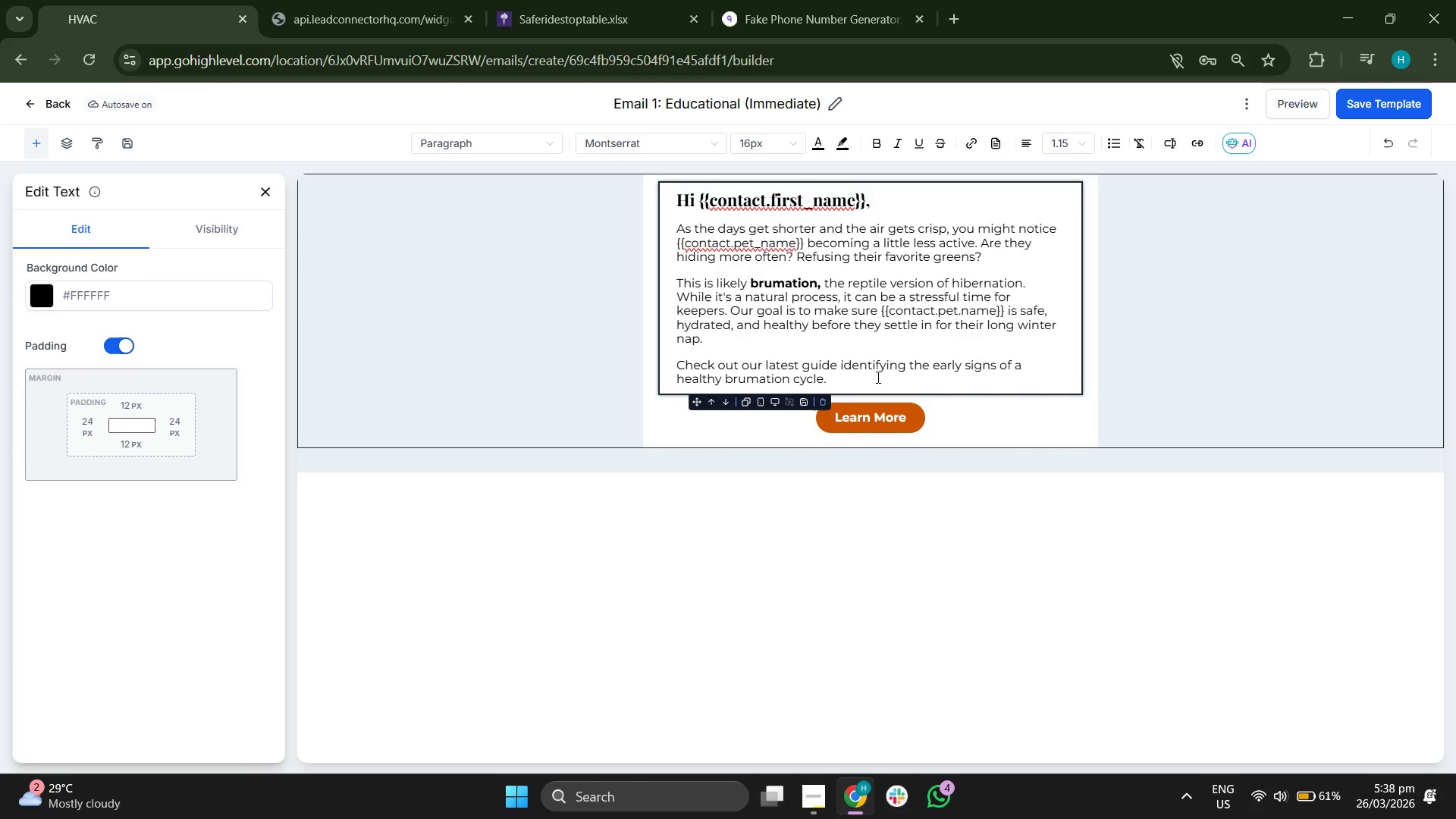 
left_click_drag(start_coordinate=[836, 374], to_coordinate=[669, 233])
 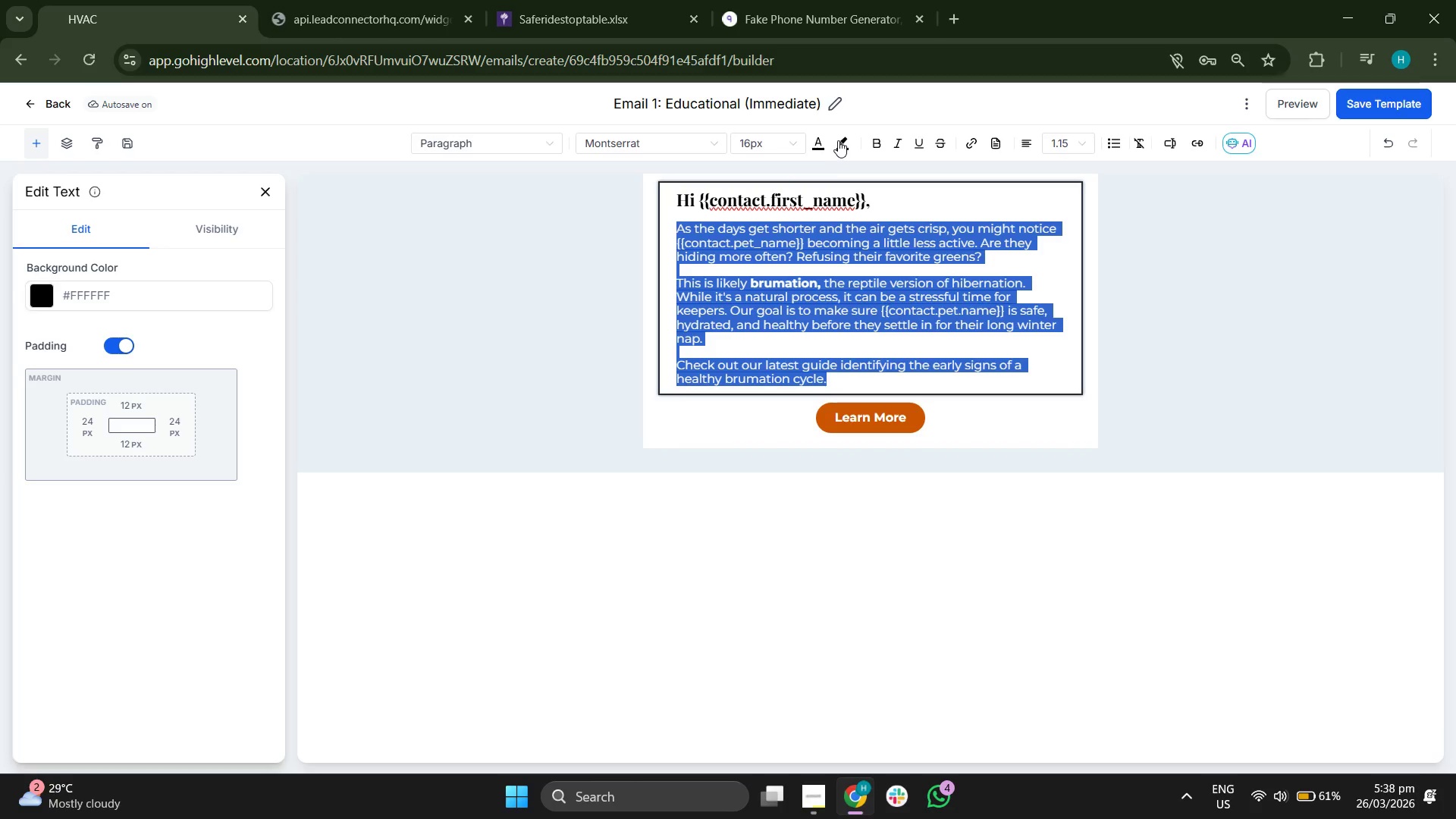 
left_click([841, 140])
 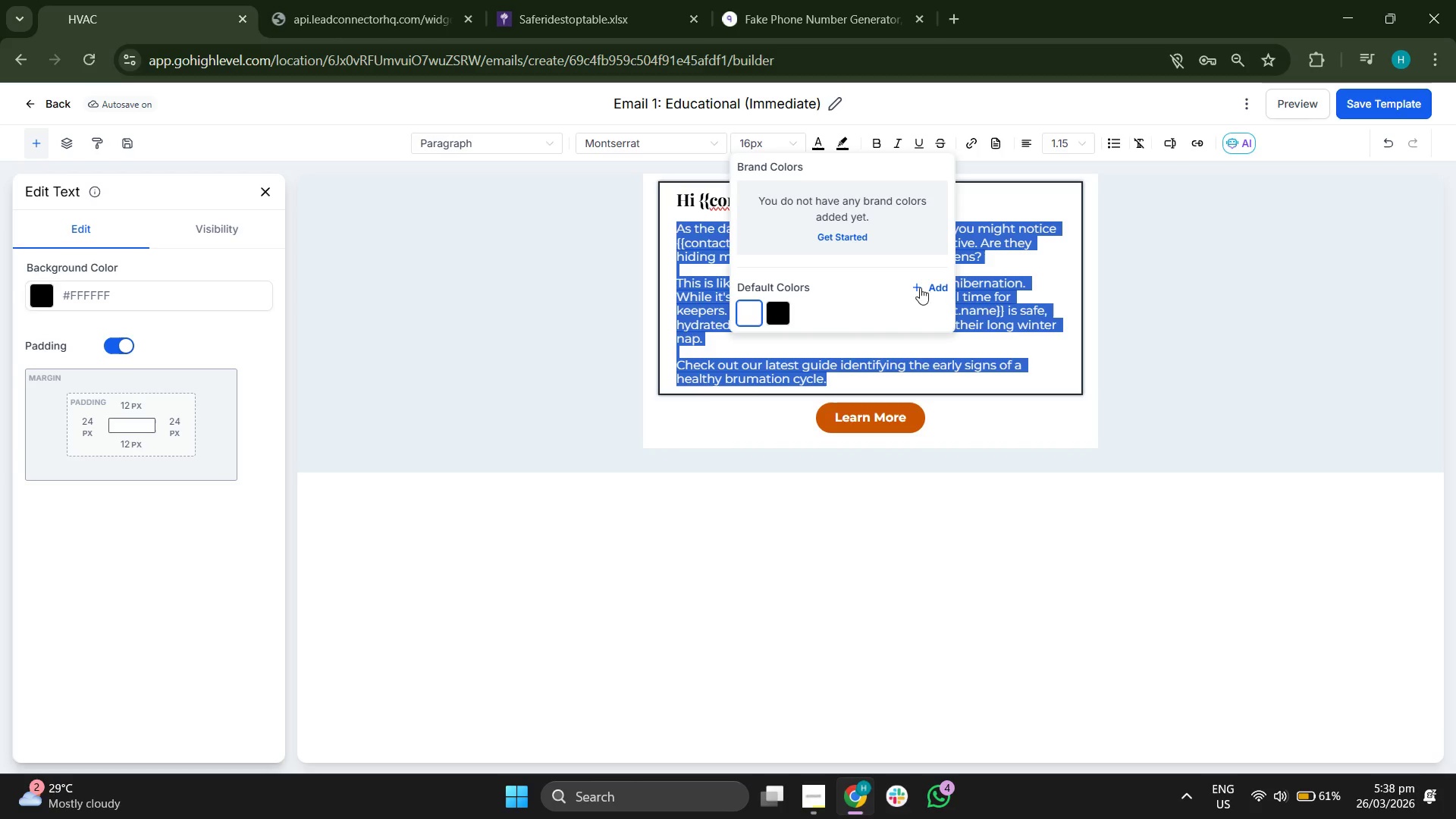 
left_click([941, 286])
 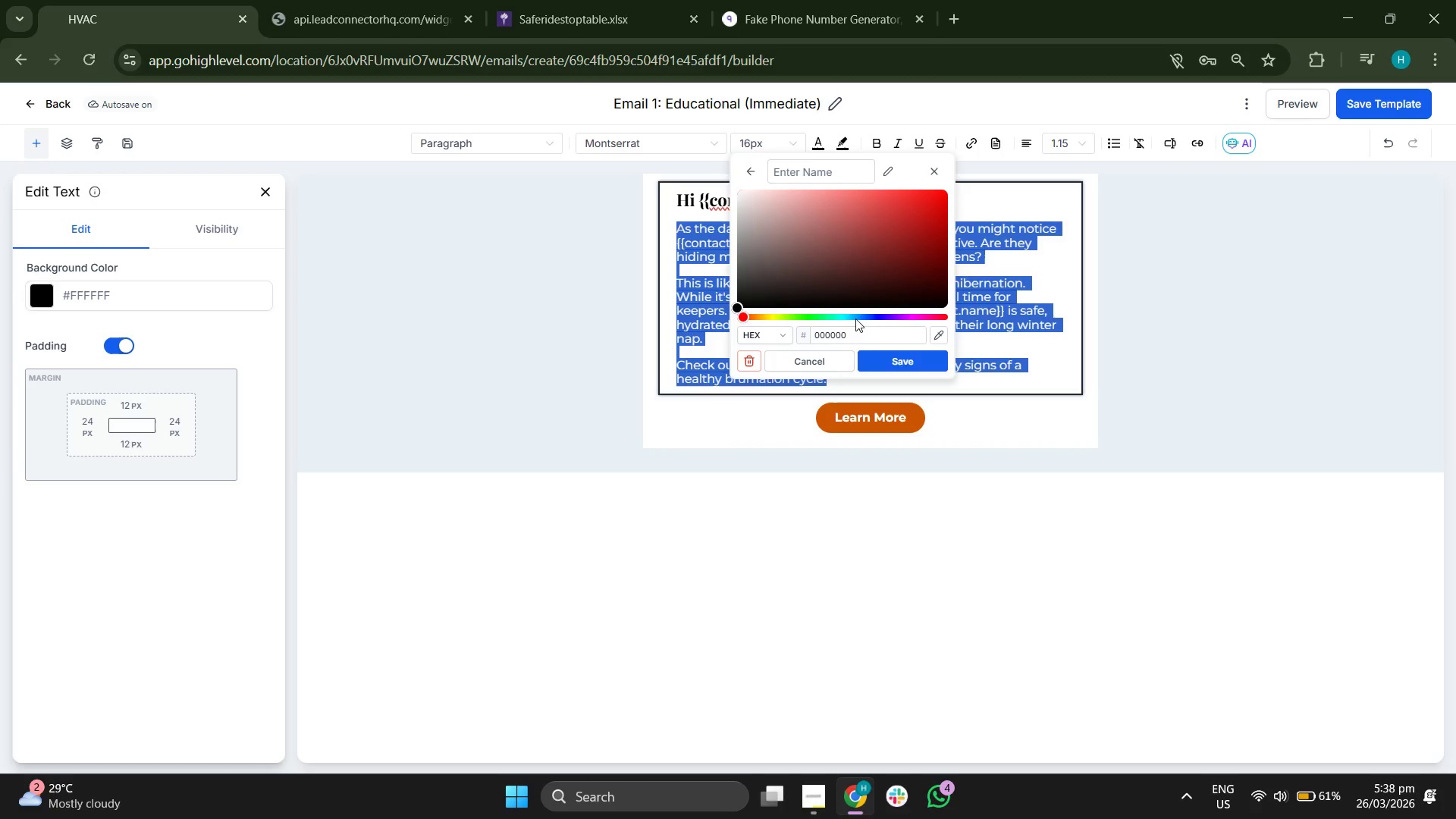 
left_click([868, 336])
 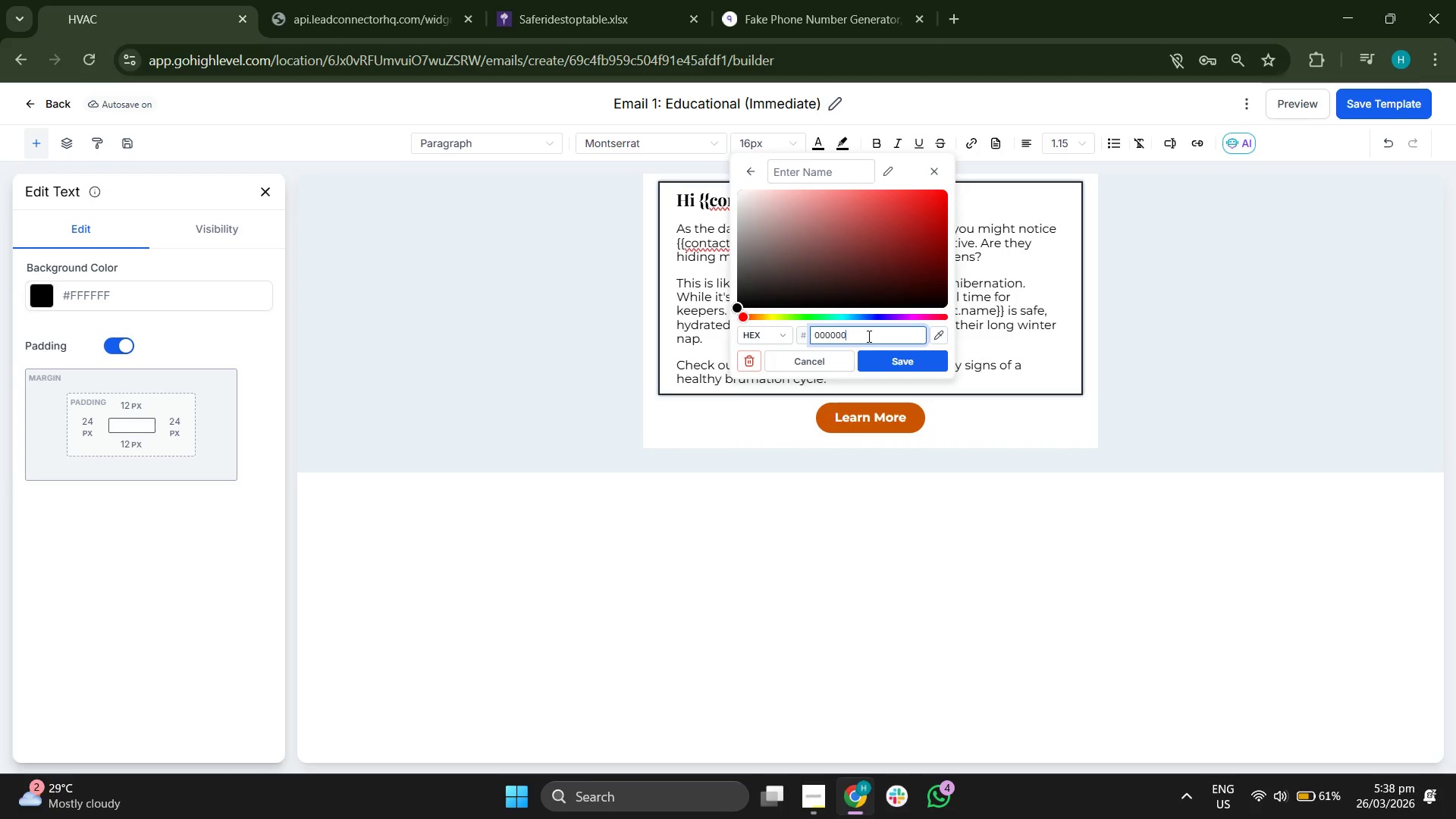 
key(Backspace)
key(Backspace)
key(Backspace)
key(Backspace)
key(Backspace)
key(Backspace)
type(f4)
key(Backspace)
key(Backspace)
type(F4A460)
 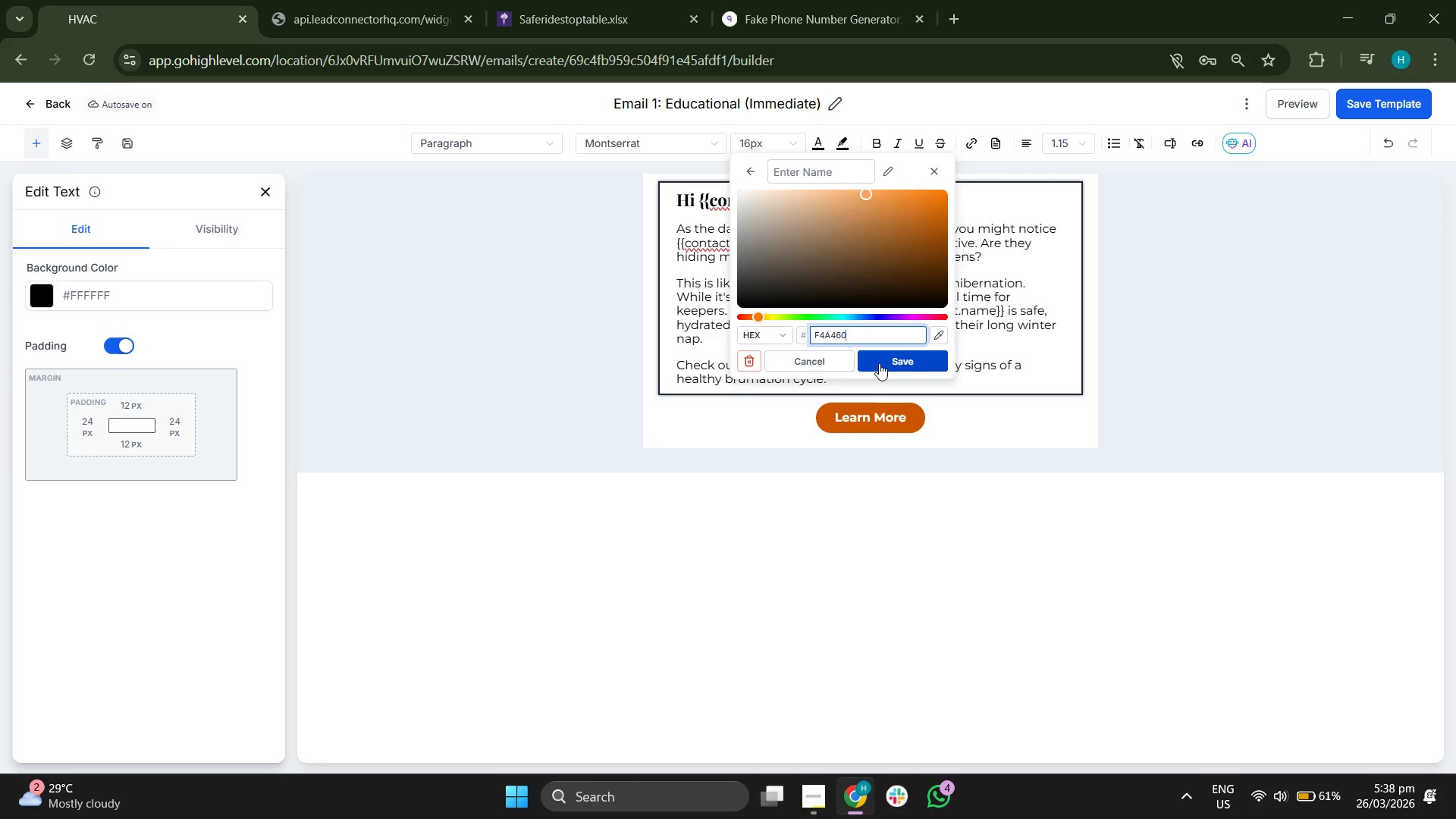 
left_click([894, 363])
 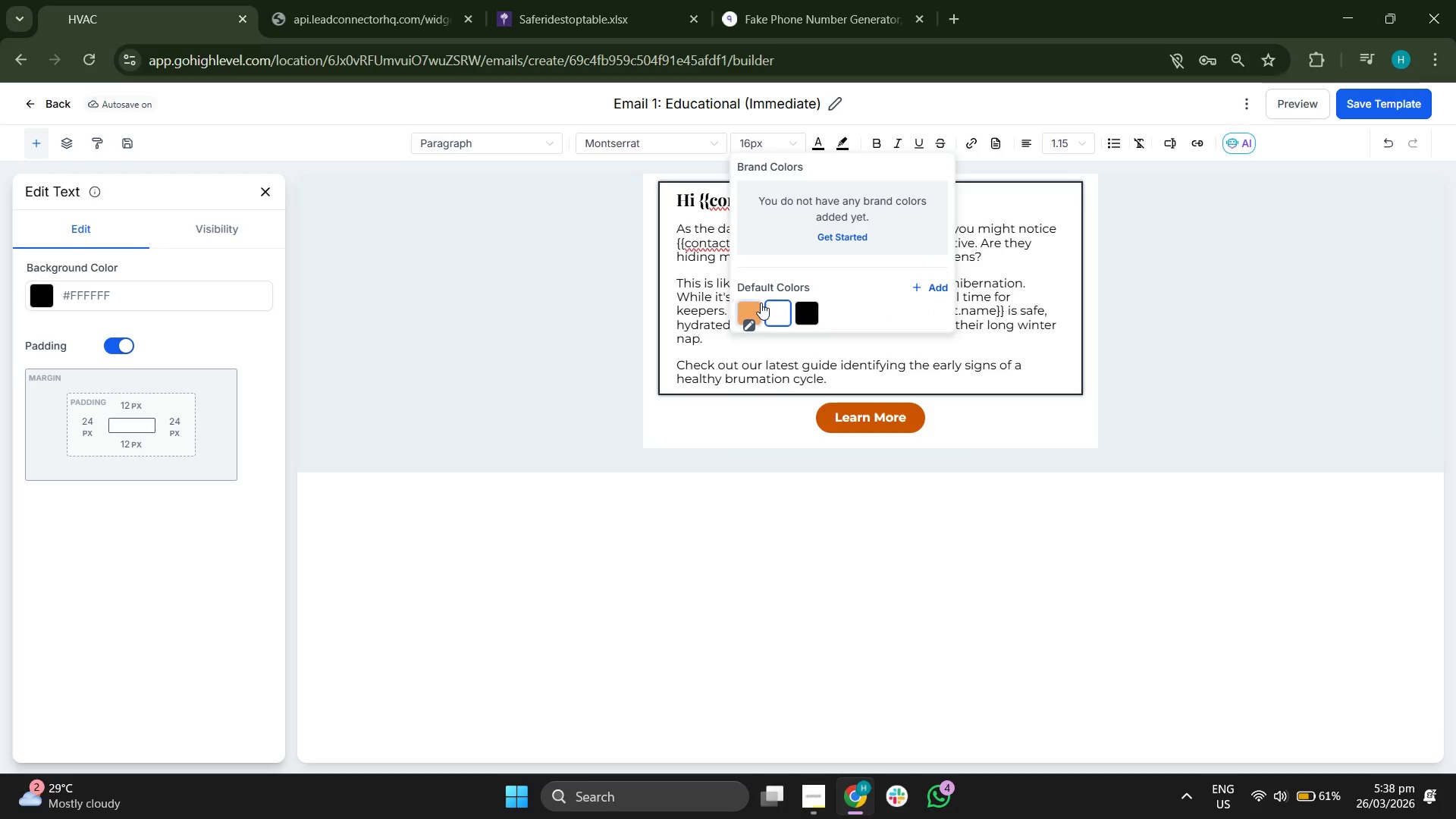 
left_click([752, 309])
 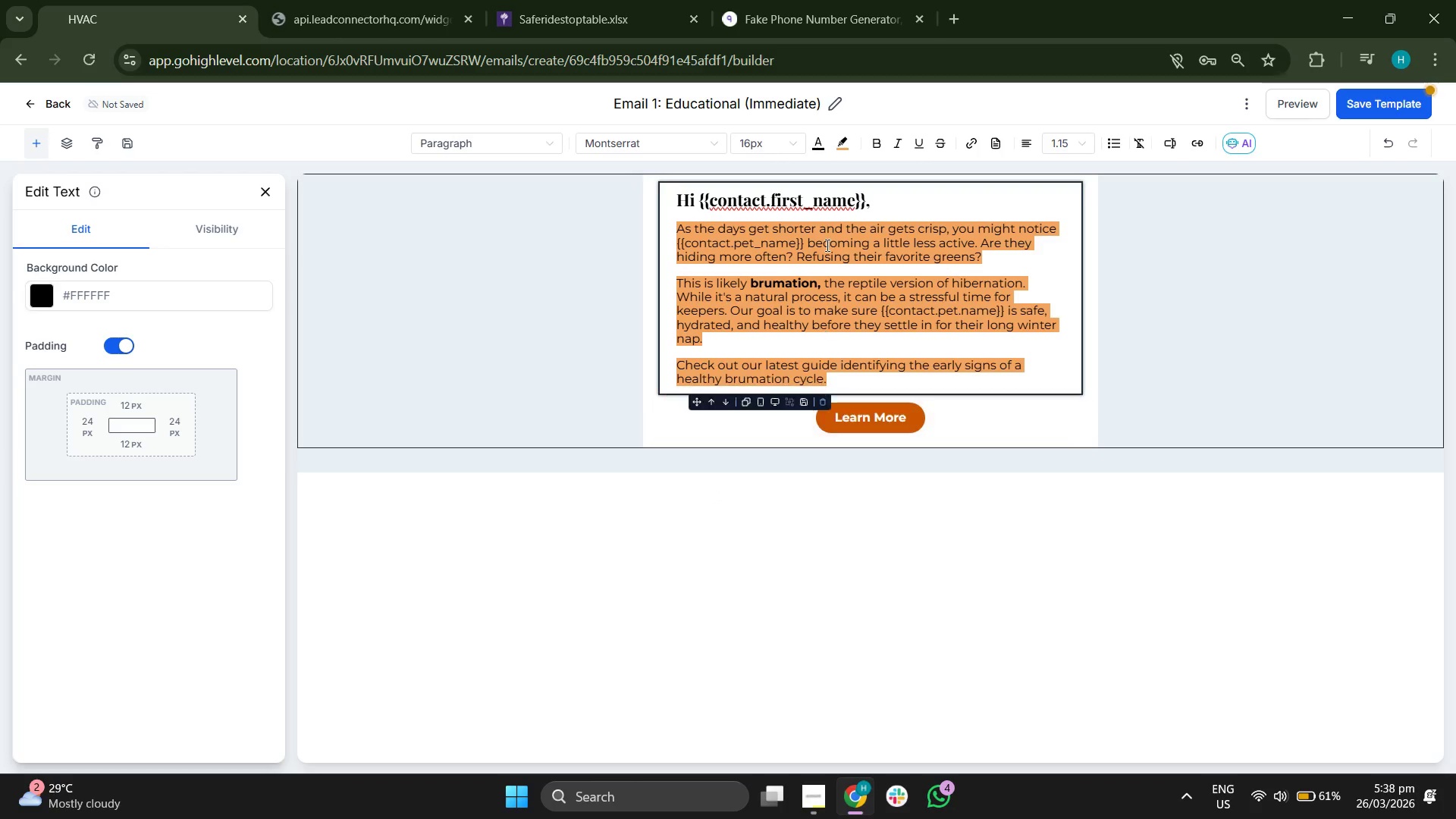 
wait(5.97)
 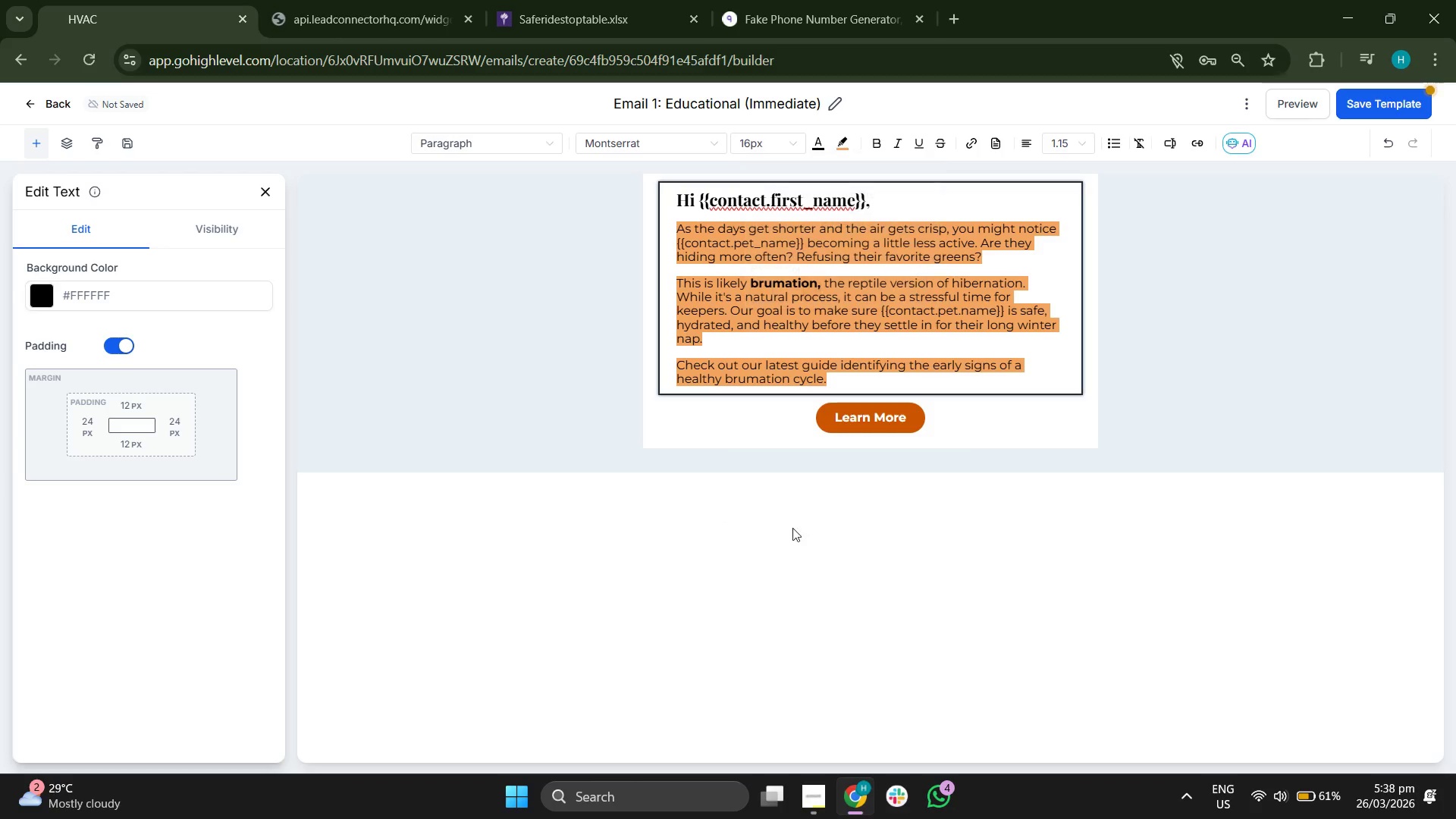 
left_click_drag(start_coordinate=[833, 381], to_coordinate=[676, 222])
 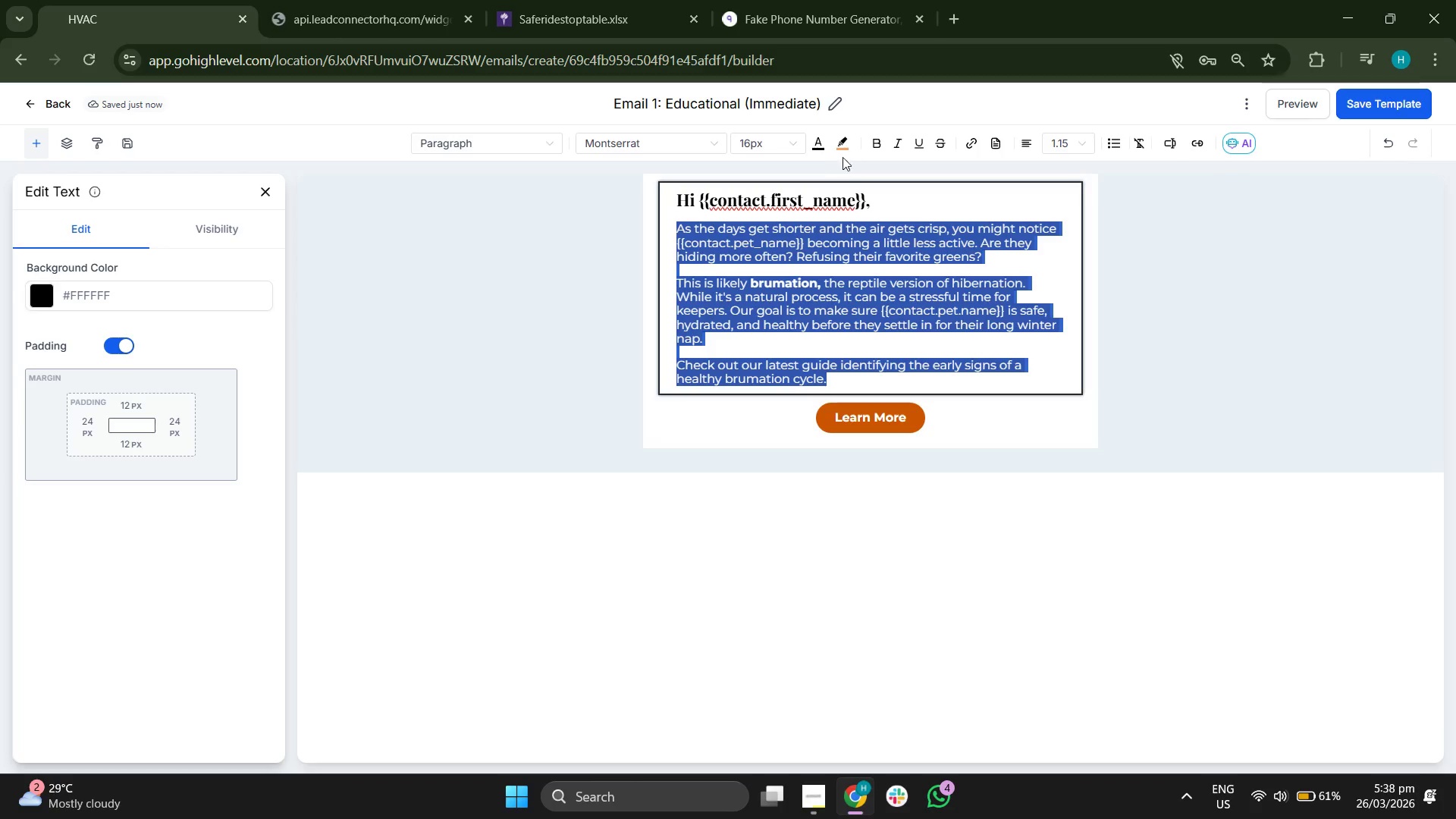 
left_click([848, 146])
 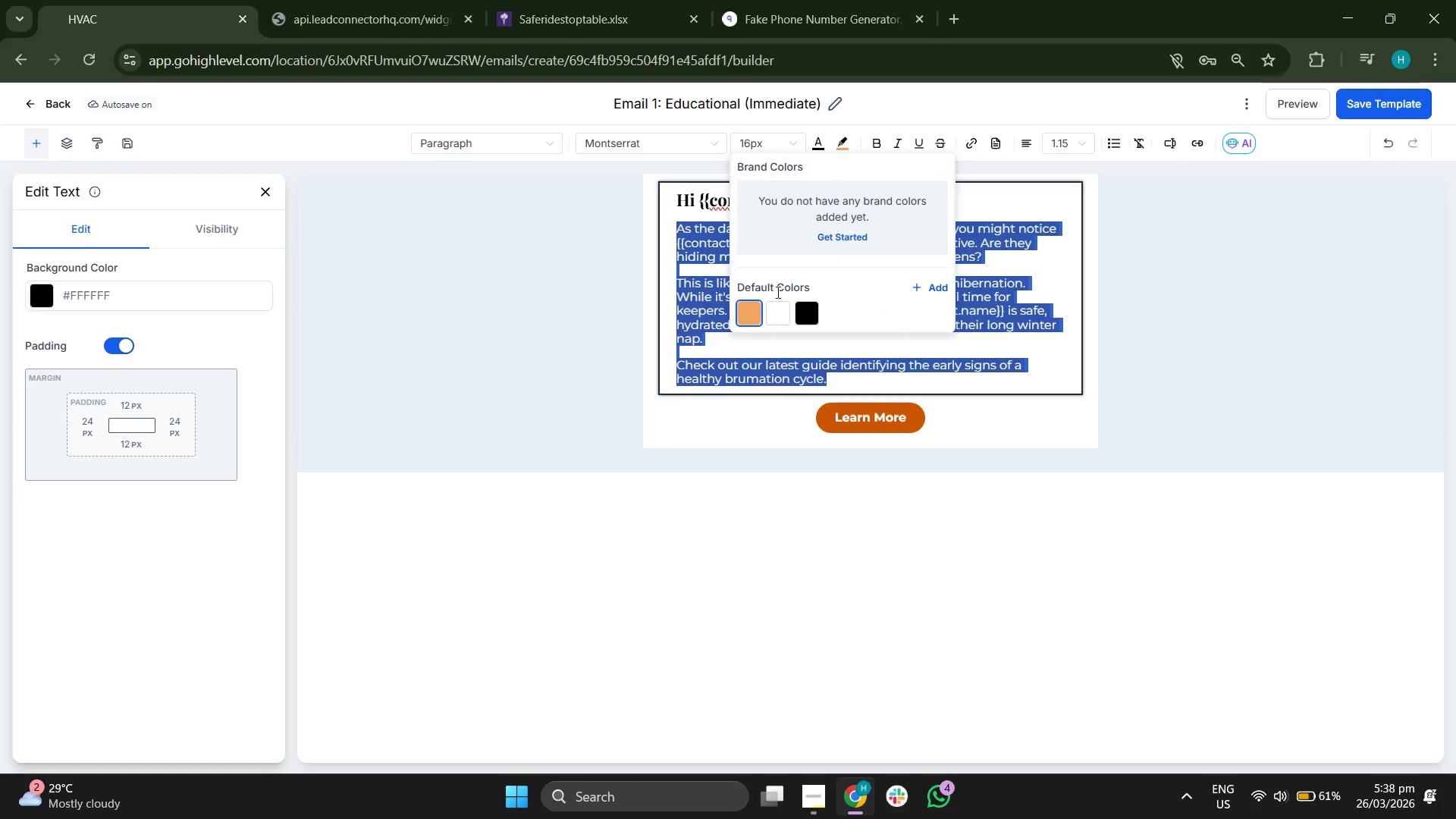 
left_click([780, 302])
 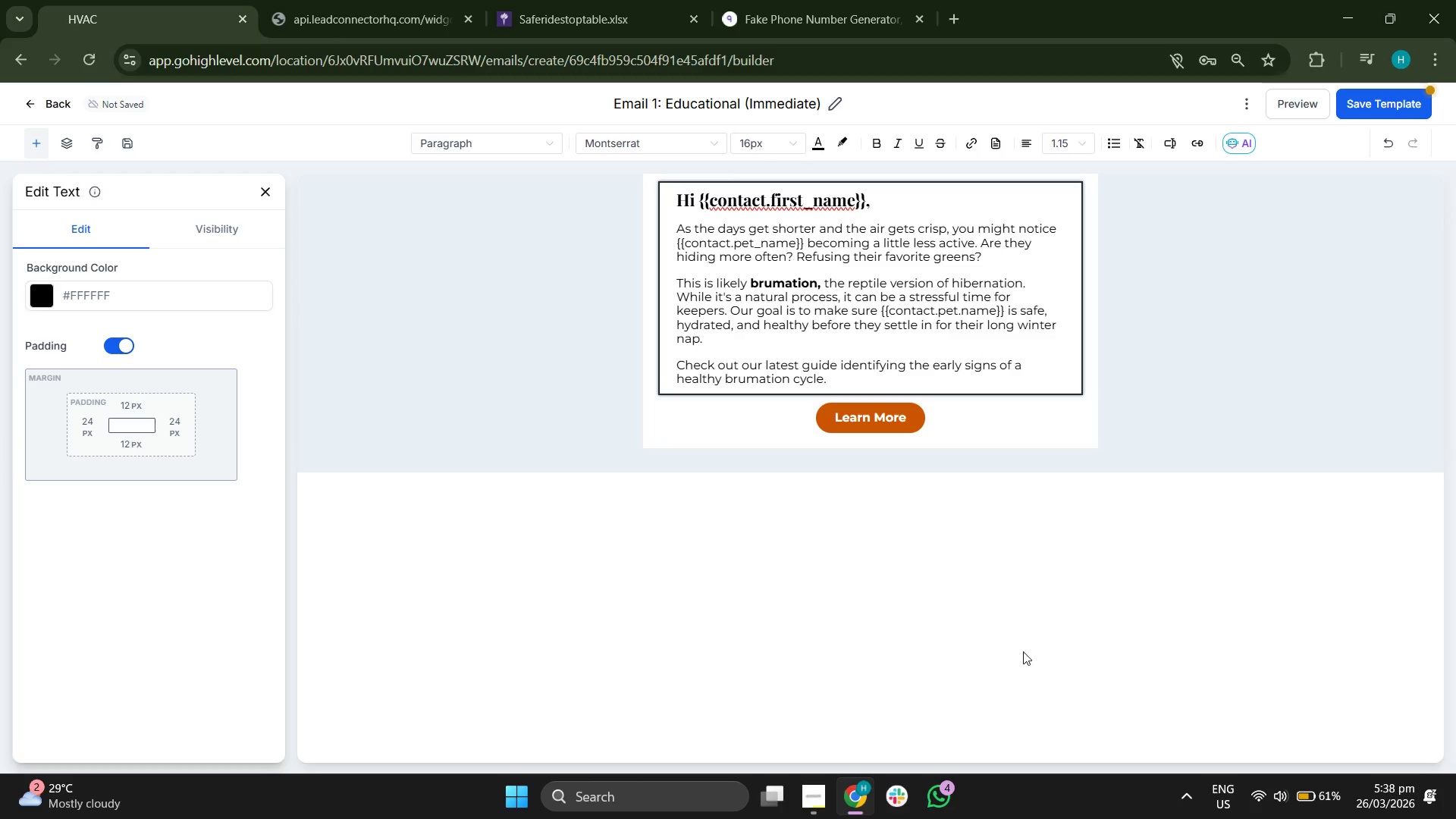 
left_click([1377, 102])
 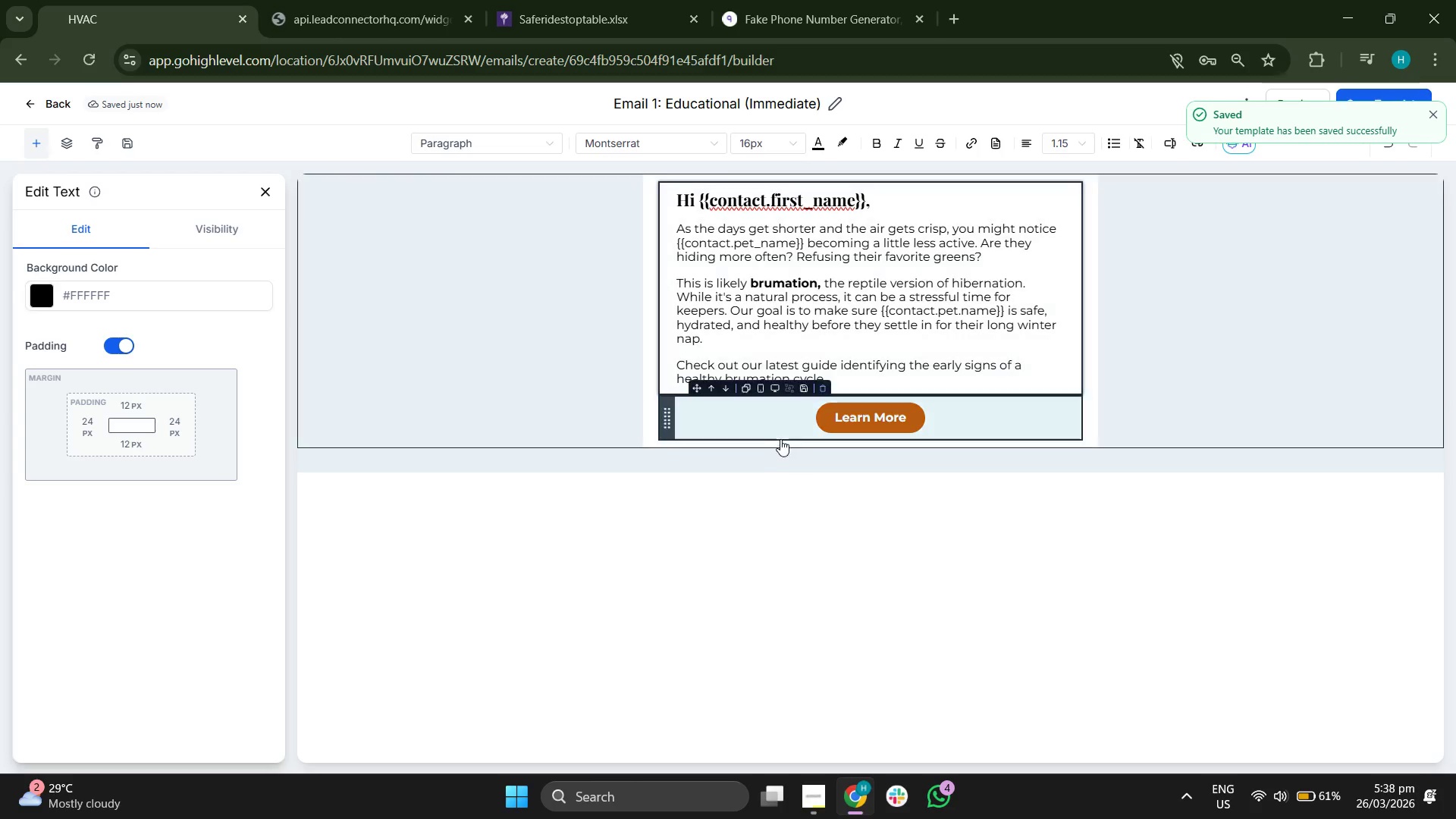 
left_click([768, 435])
 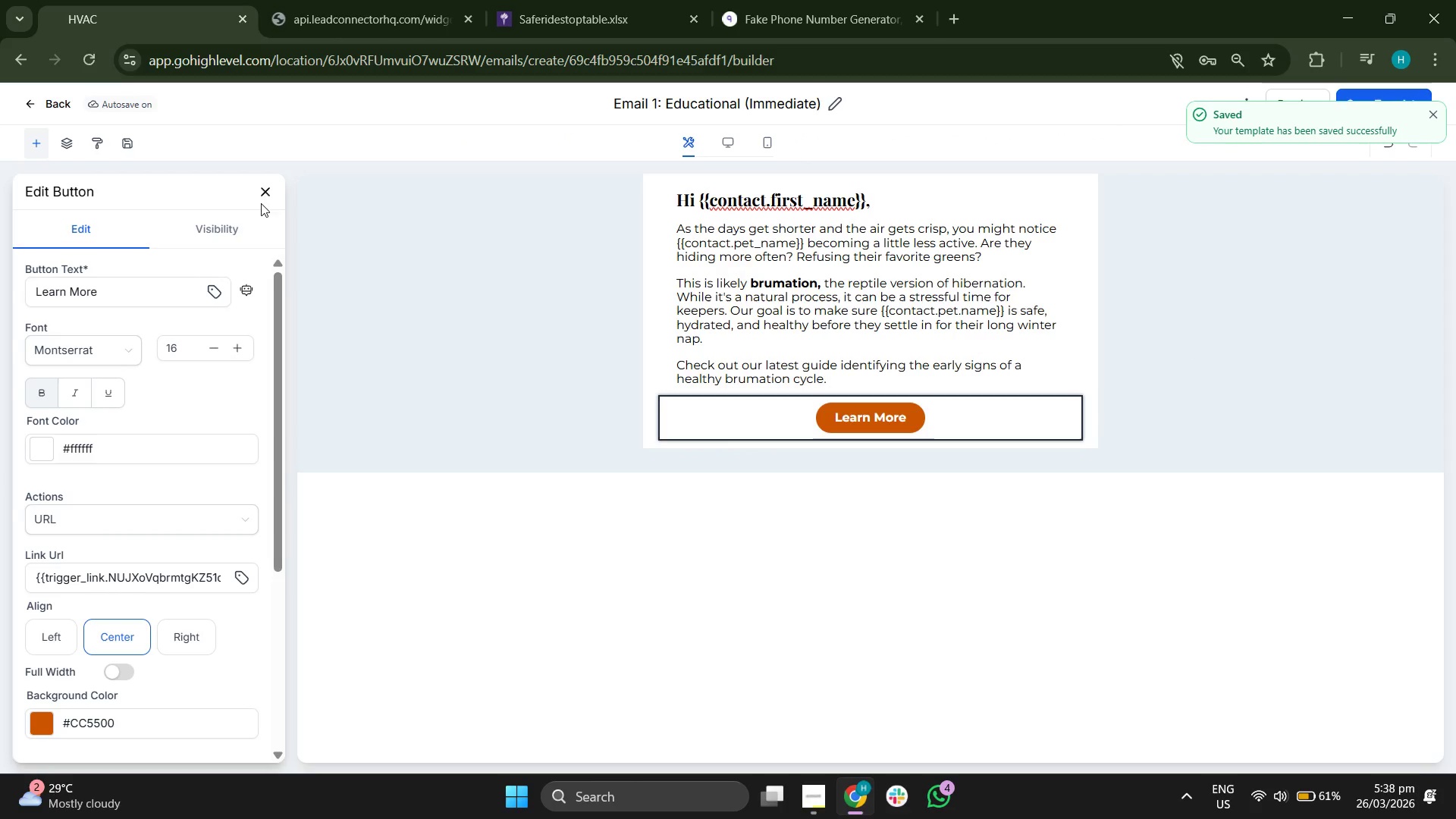 
left_click([263, 189])
 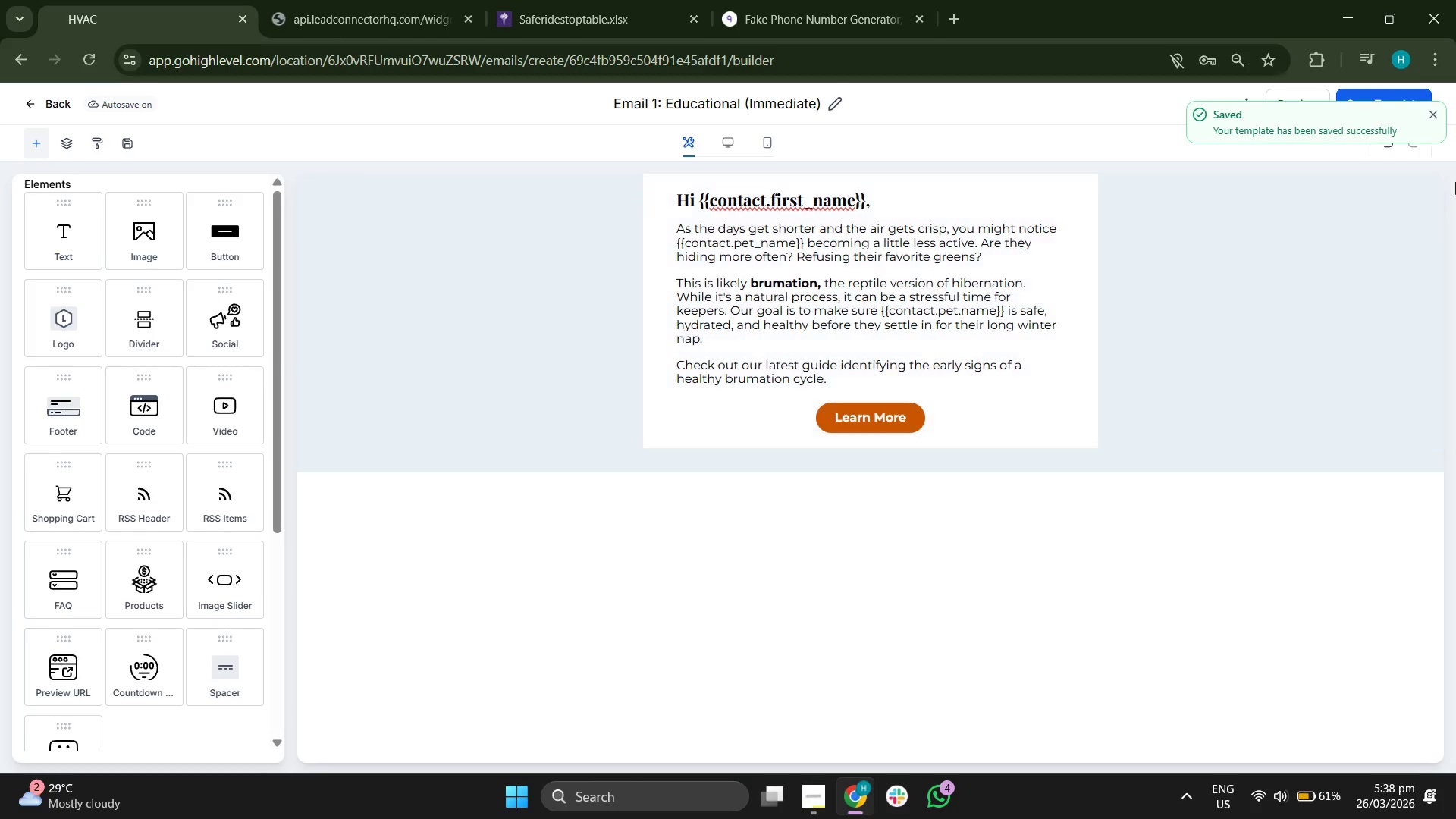 
left_click([1436, 121])
 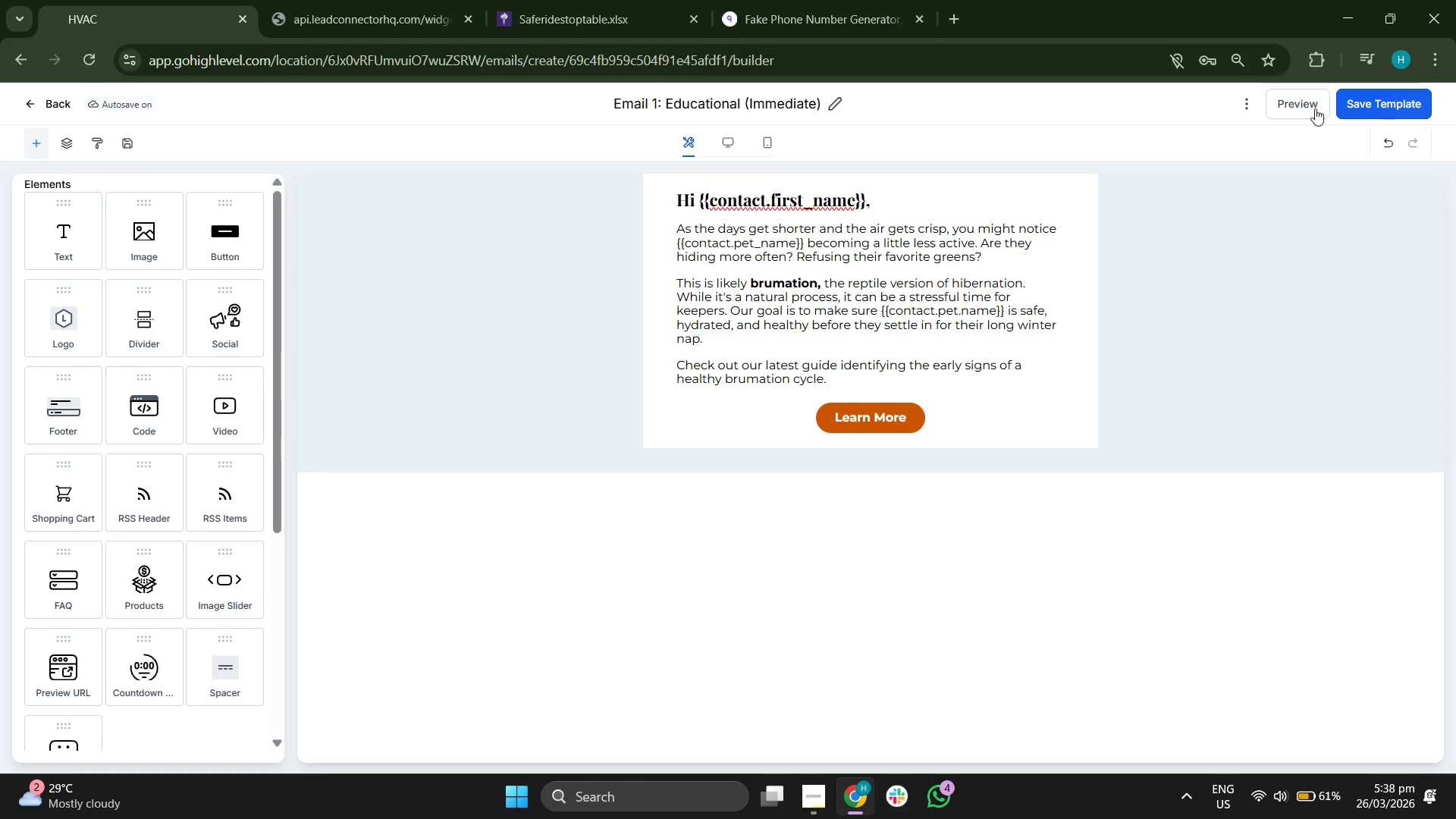 
left_click([1310, 102])
 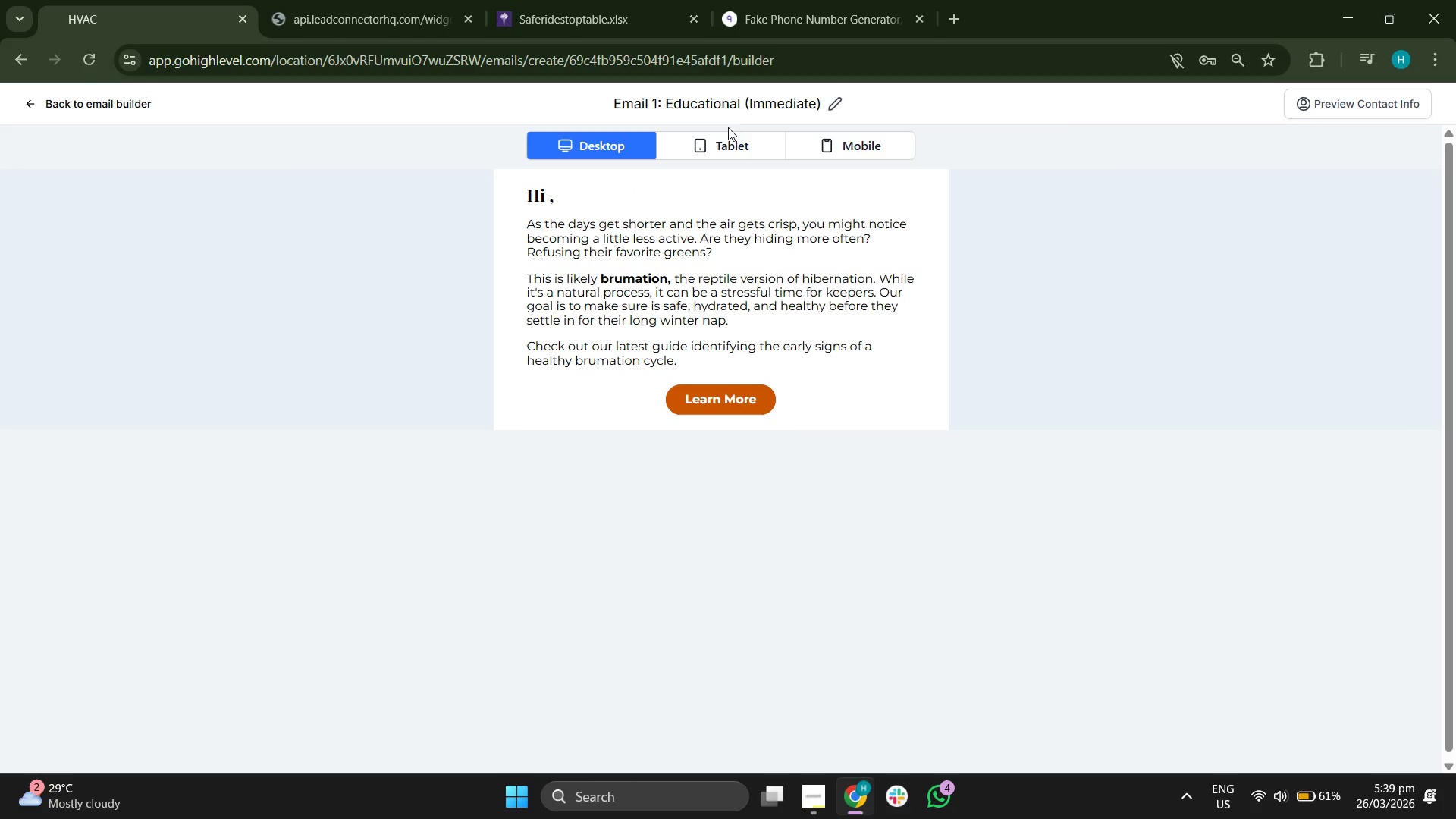 
left_click([736, 147])
 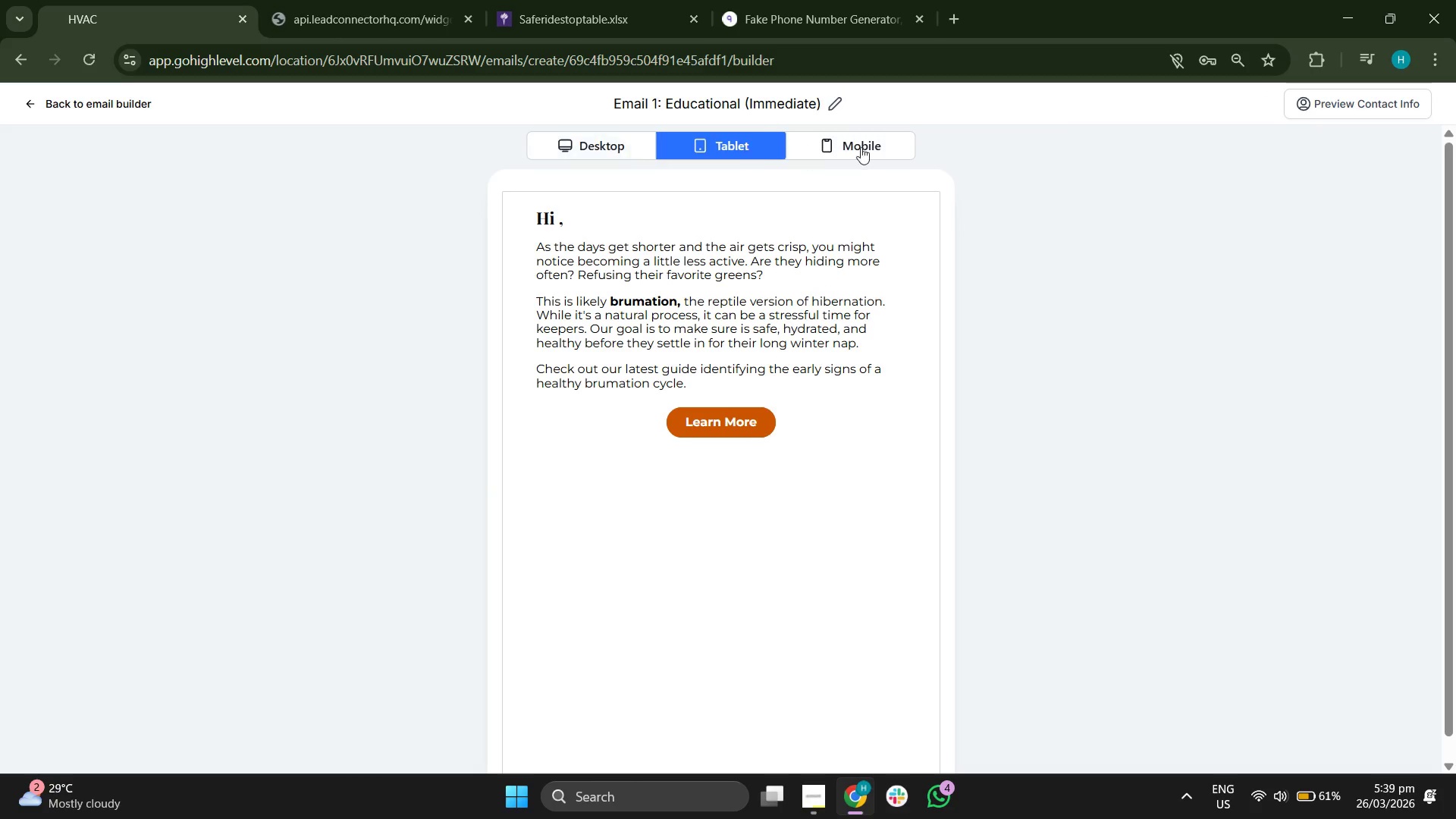 
left_click([895, 143])
 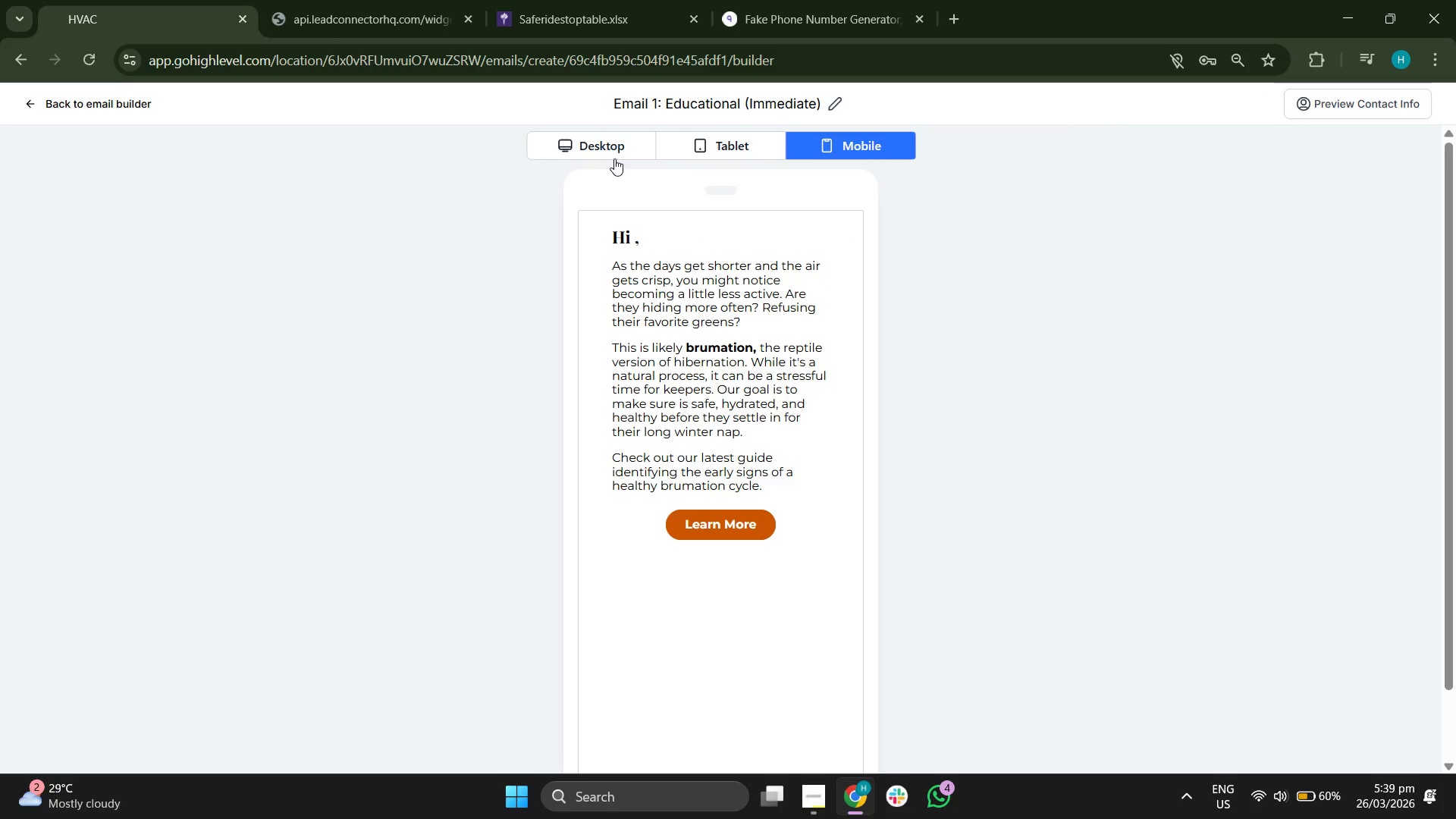 
left_click([595, 149])
 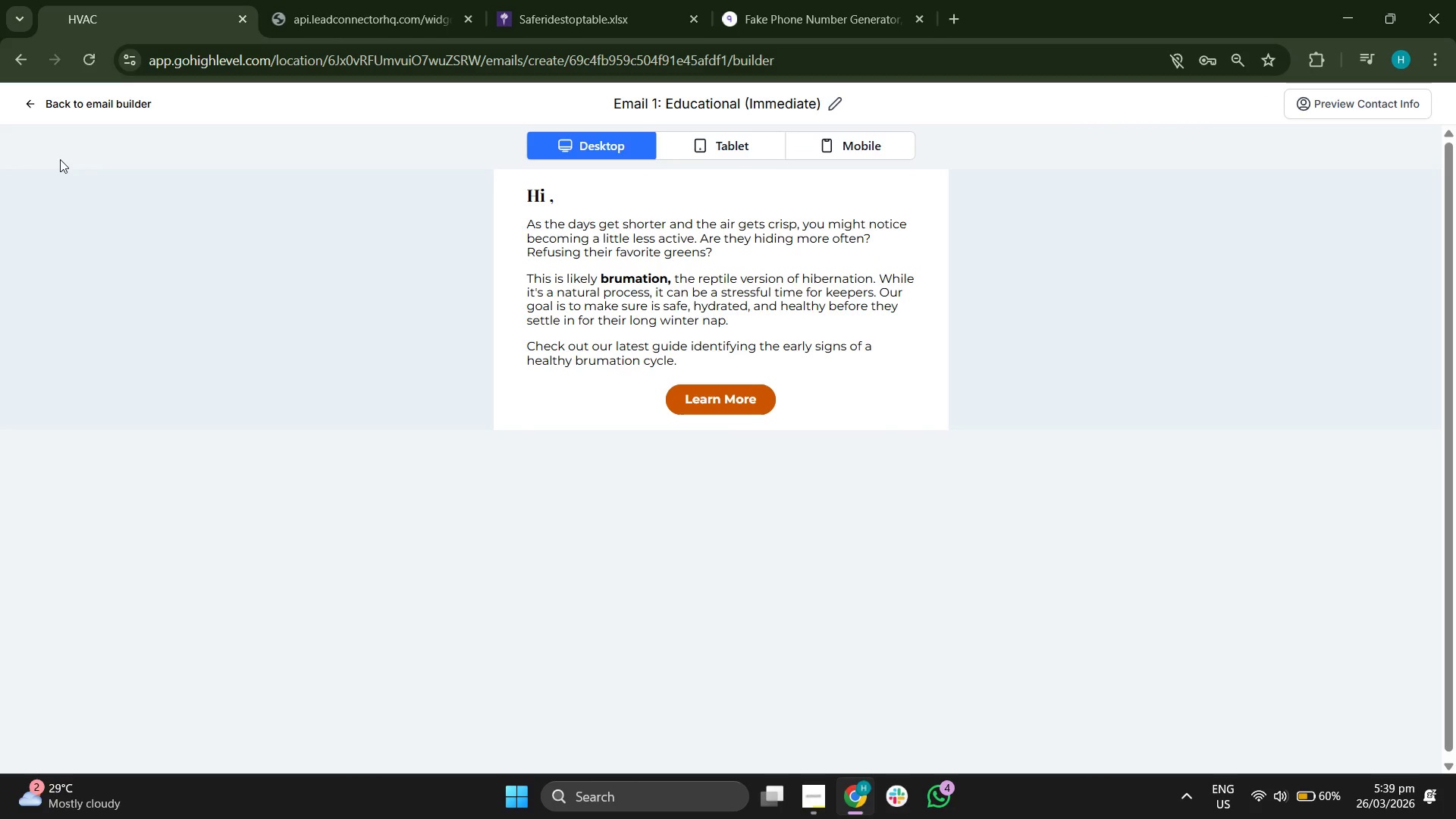 
left_click([58, 109])
 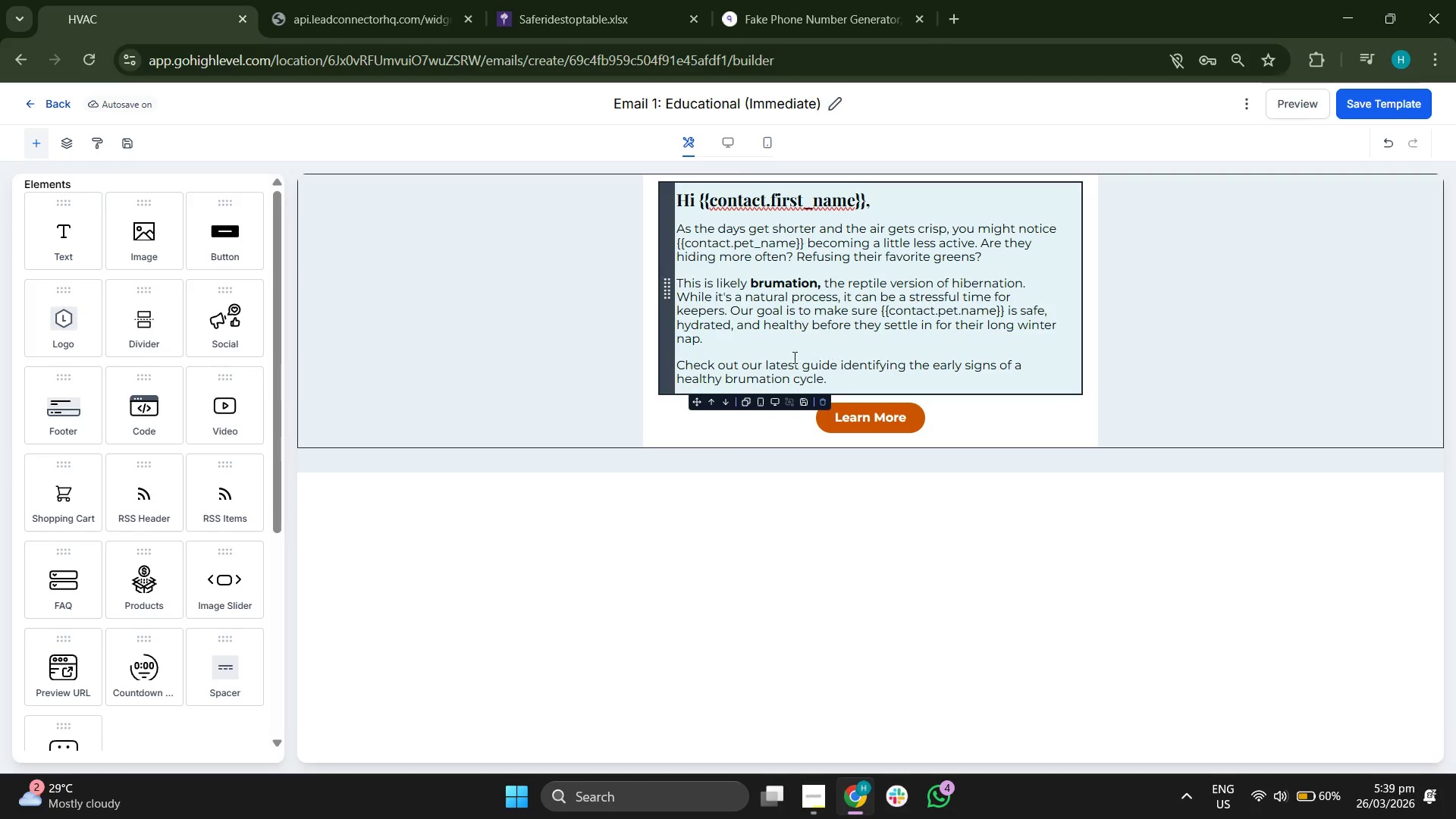 
left_click([897, 414])
 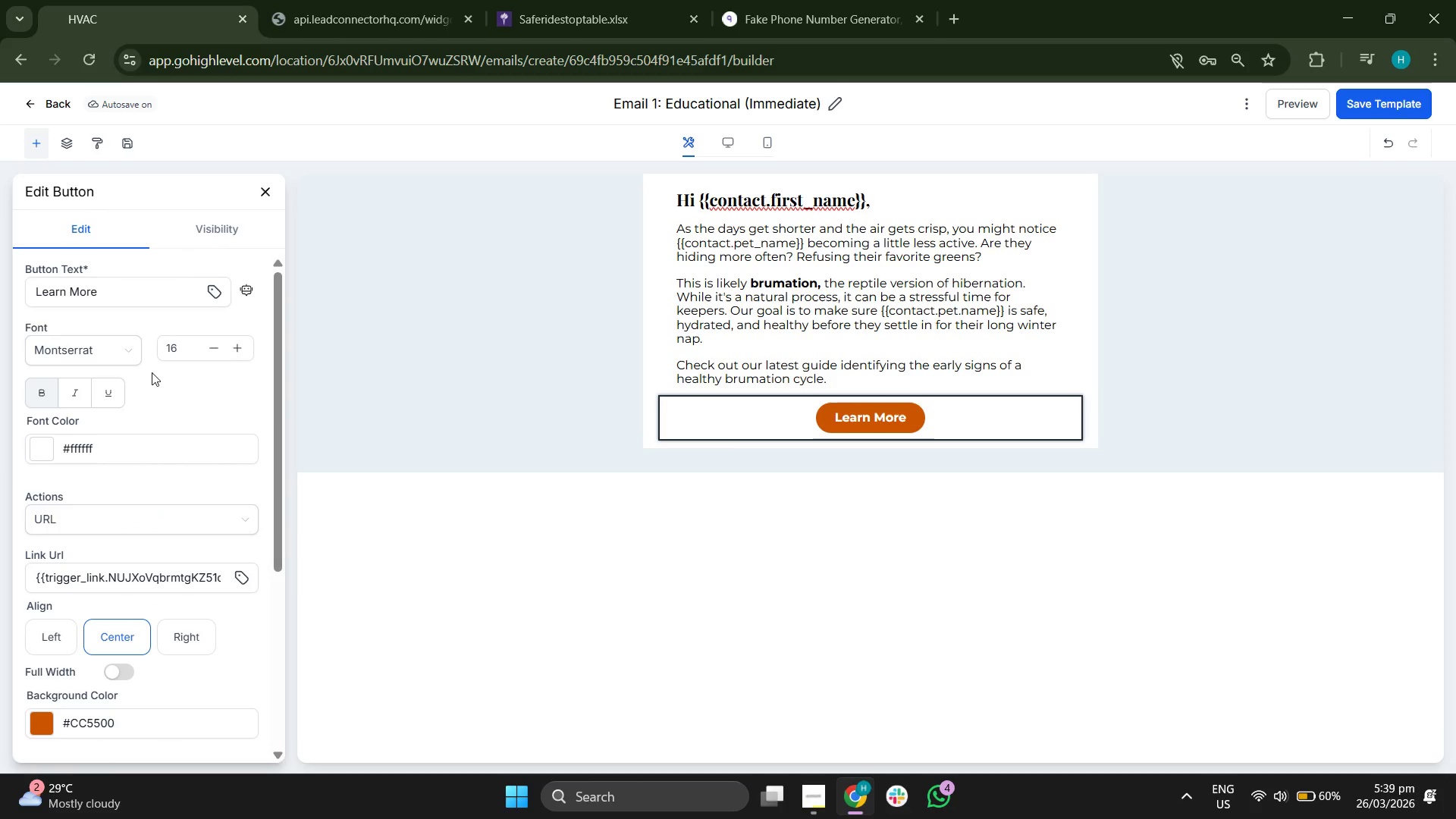 
left_click([110, 340])
 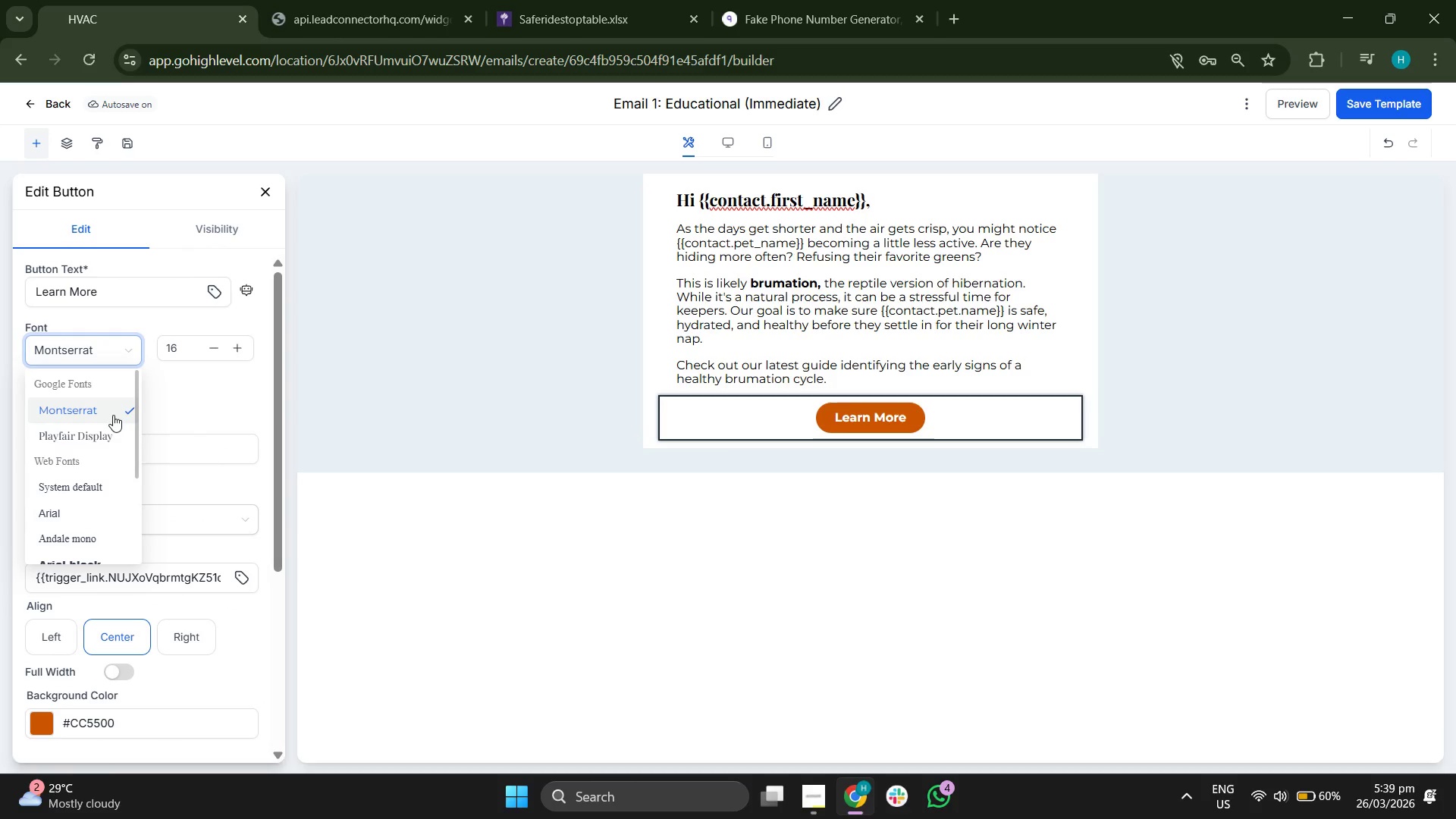 
left_click([95, 435])
 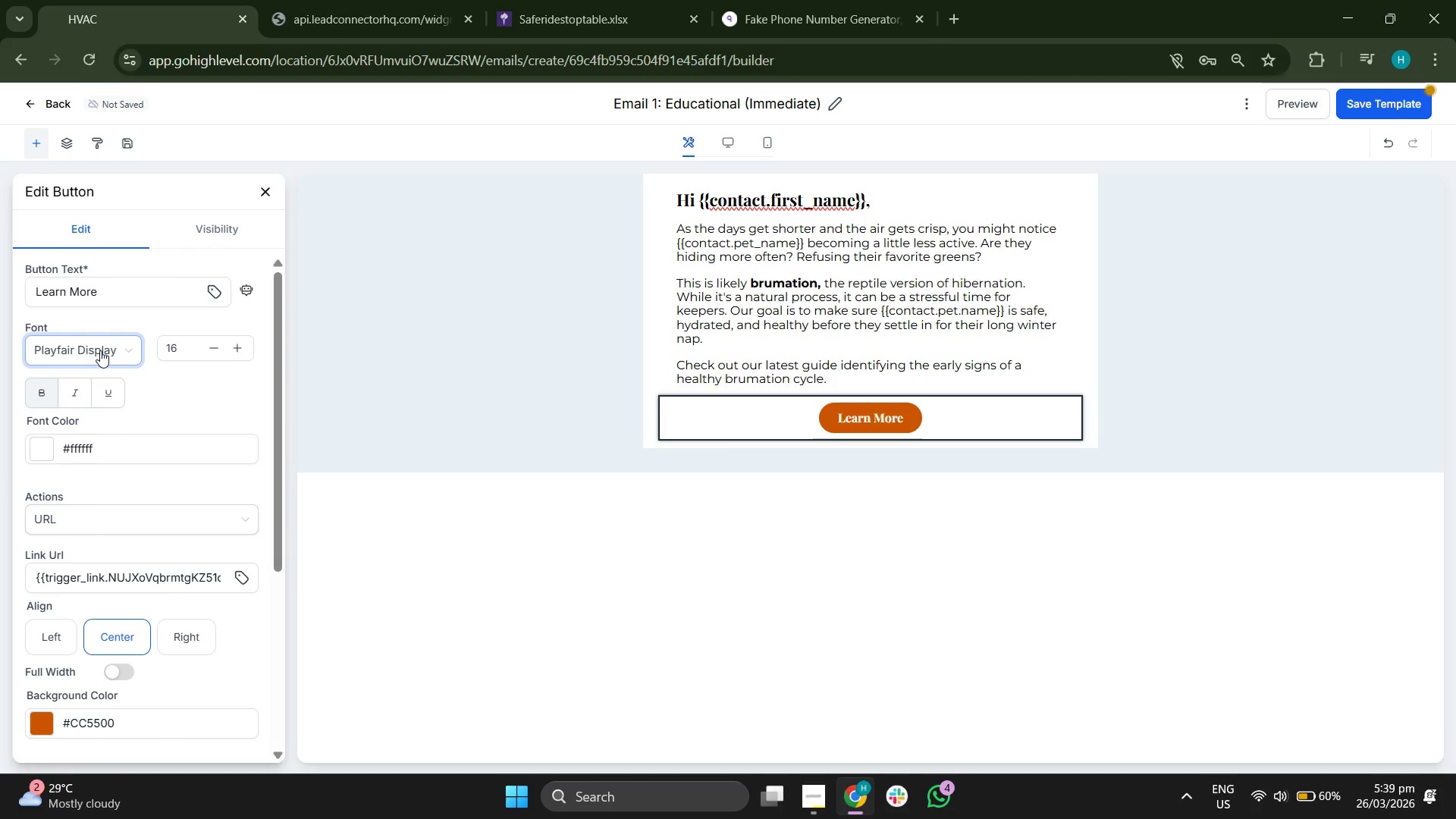 
left_click([100, 350])